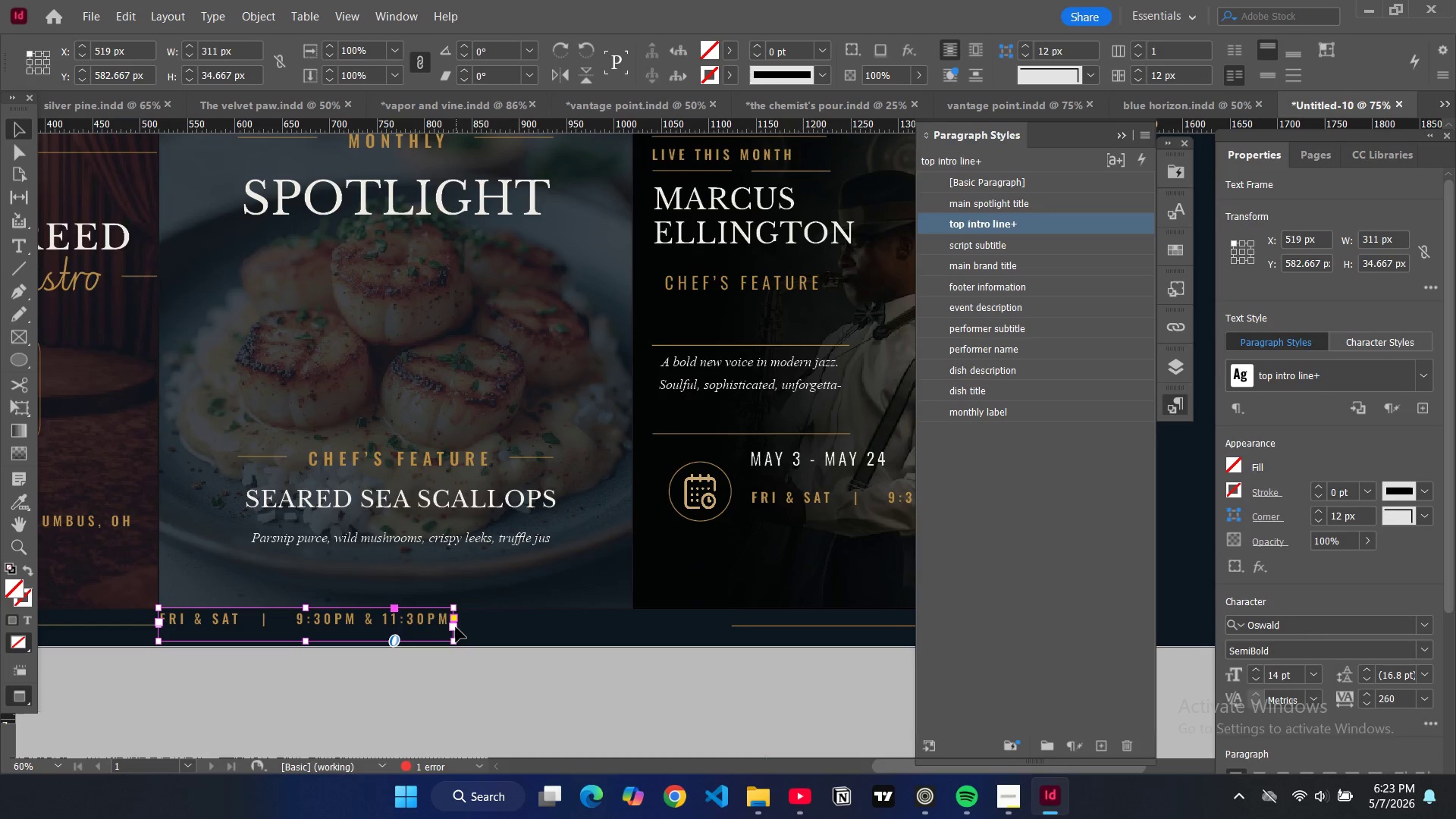 
left_click_drag(start_coordinate=[456, 627], to_coordinate=[729, 646])
 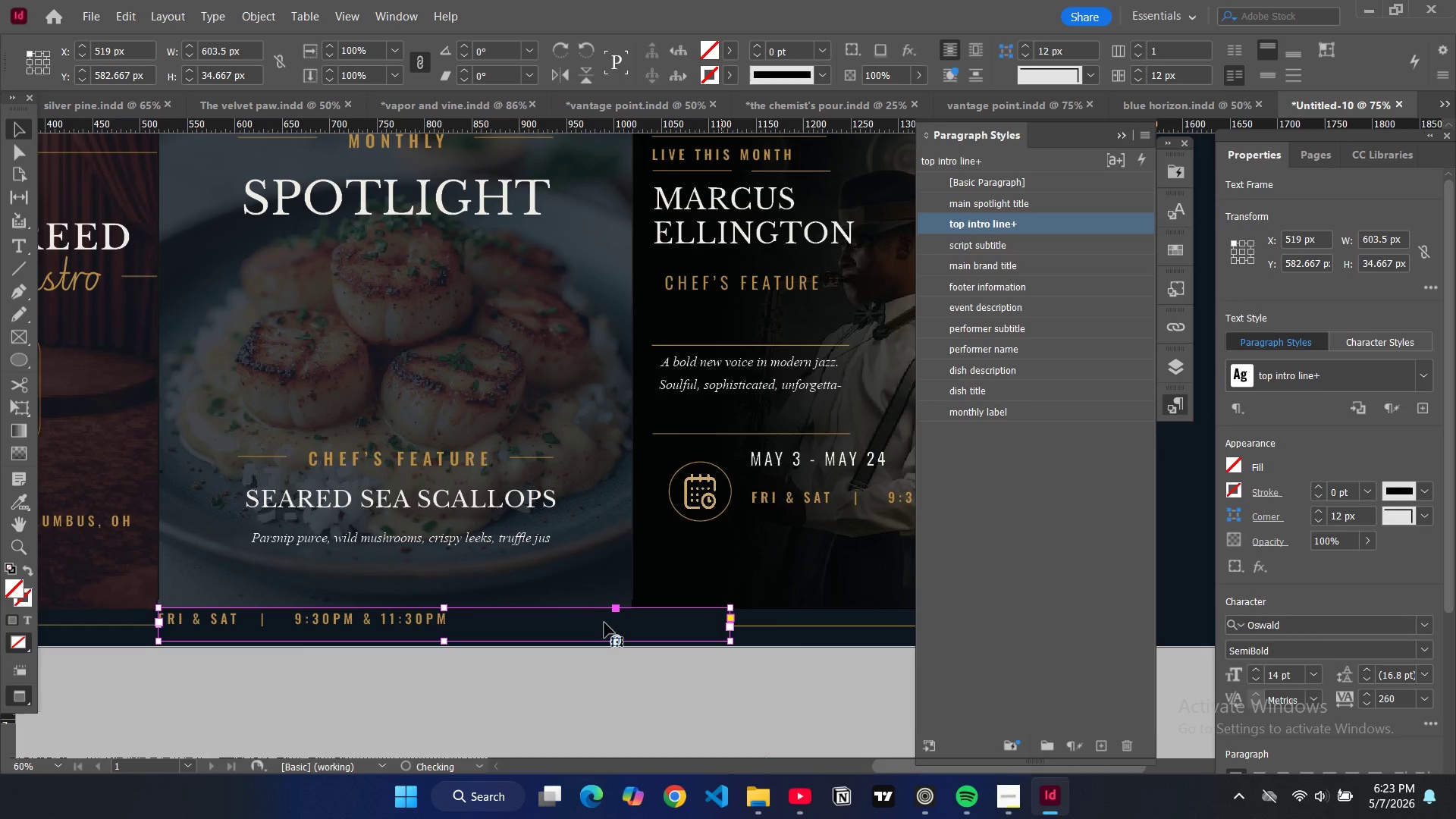 
double_click([604, 623])
 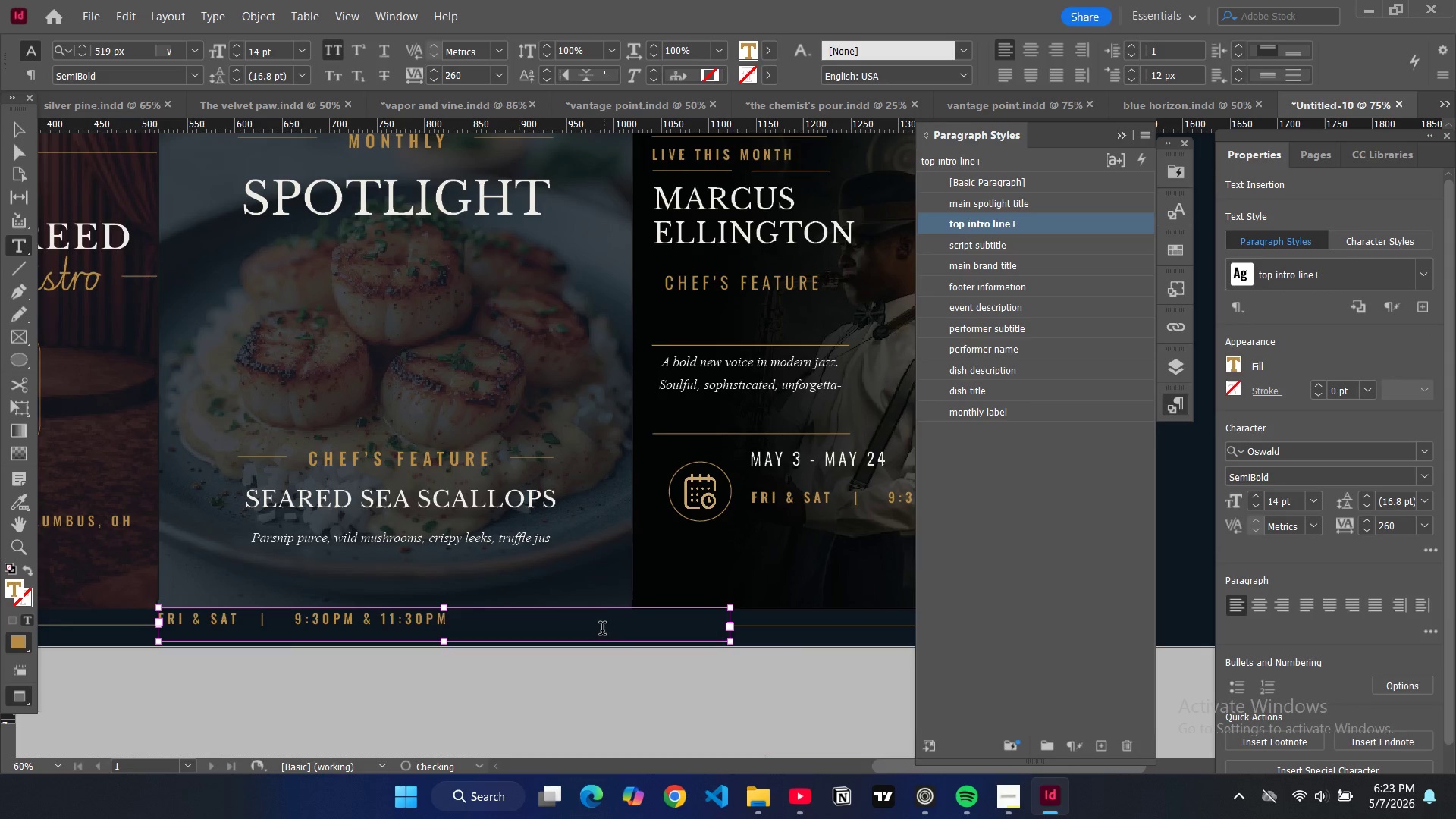 
key(Control+A)
 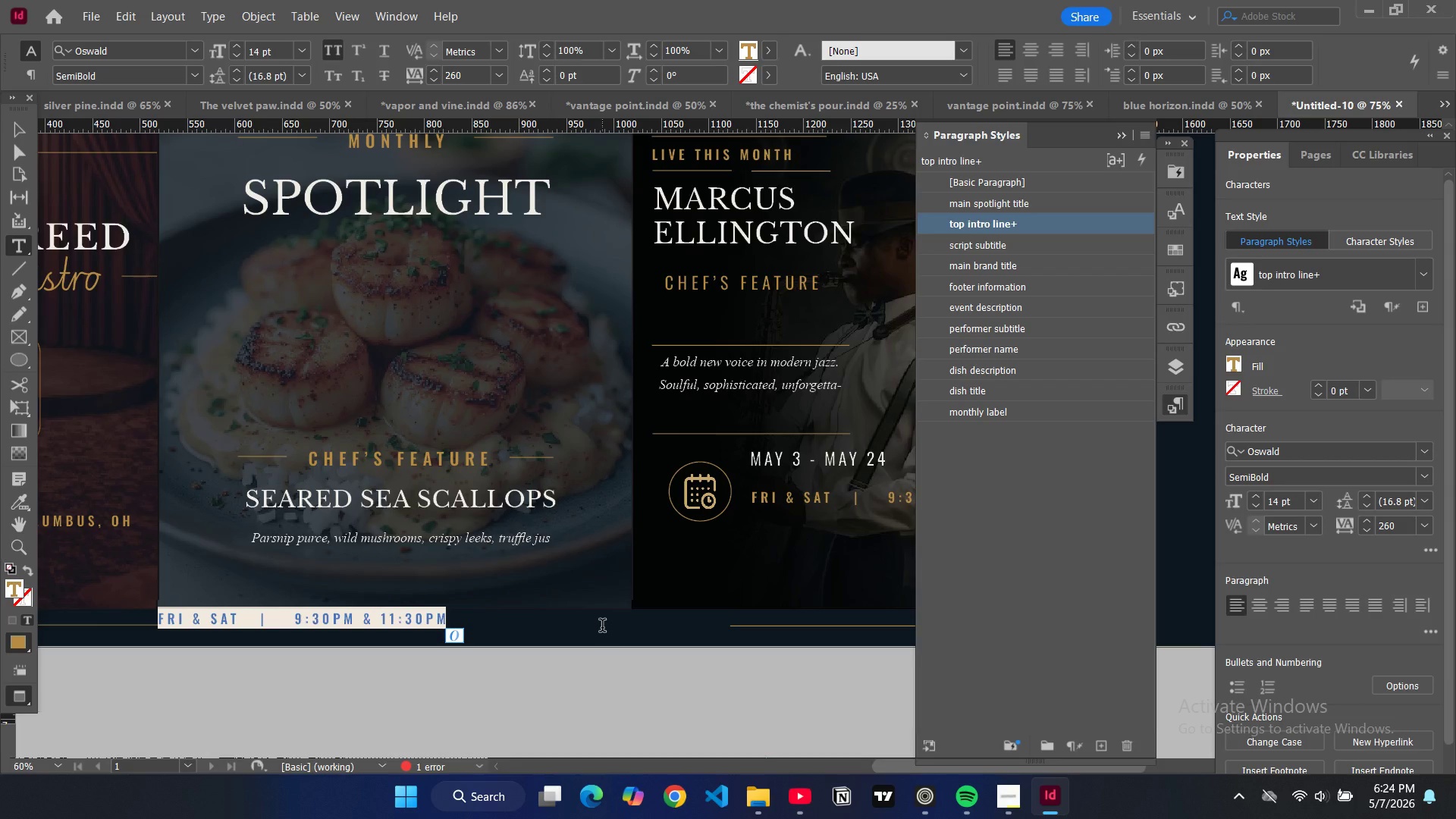 
type(RESERVE YOUR TABLE)
key(Tab)
type(THEBLUEREED.CO )
 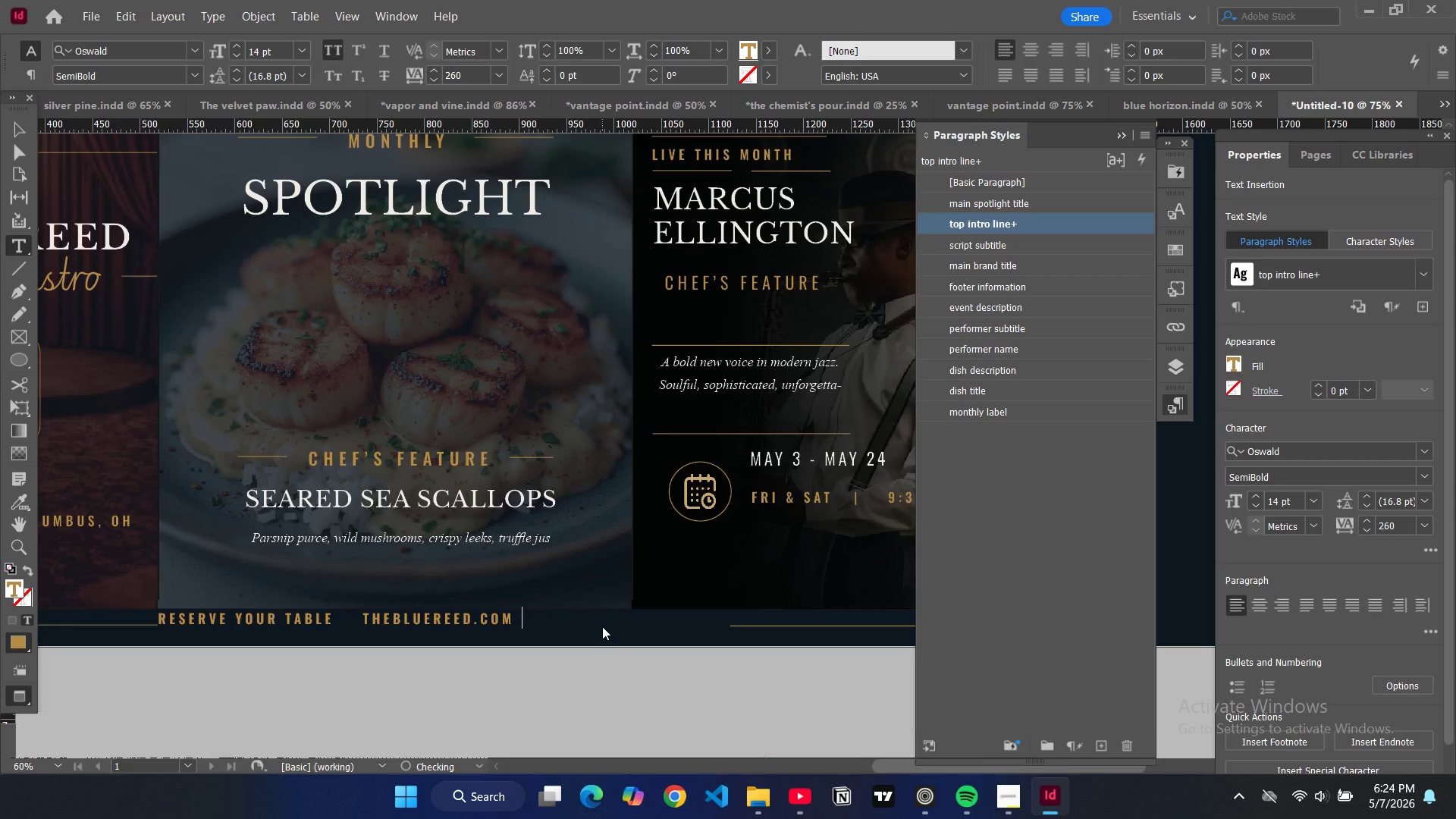 
hold_key(key=M, duration=27.64)
 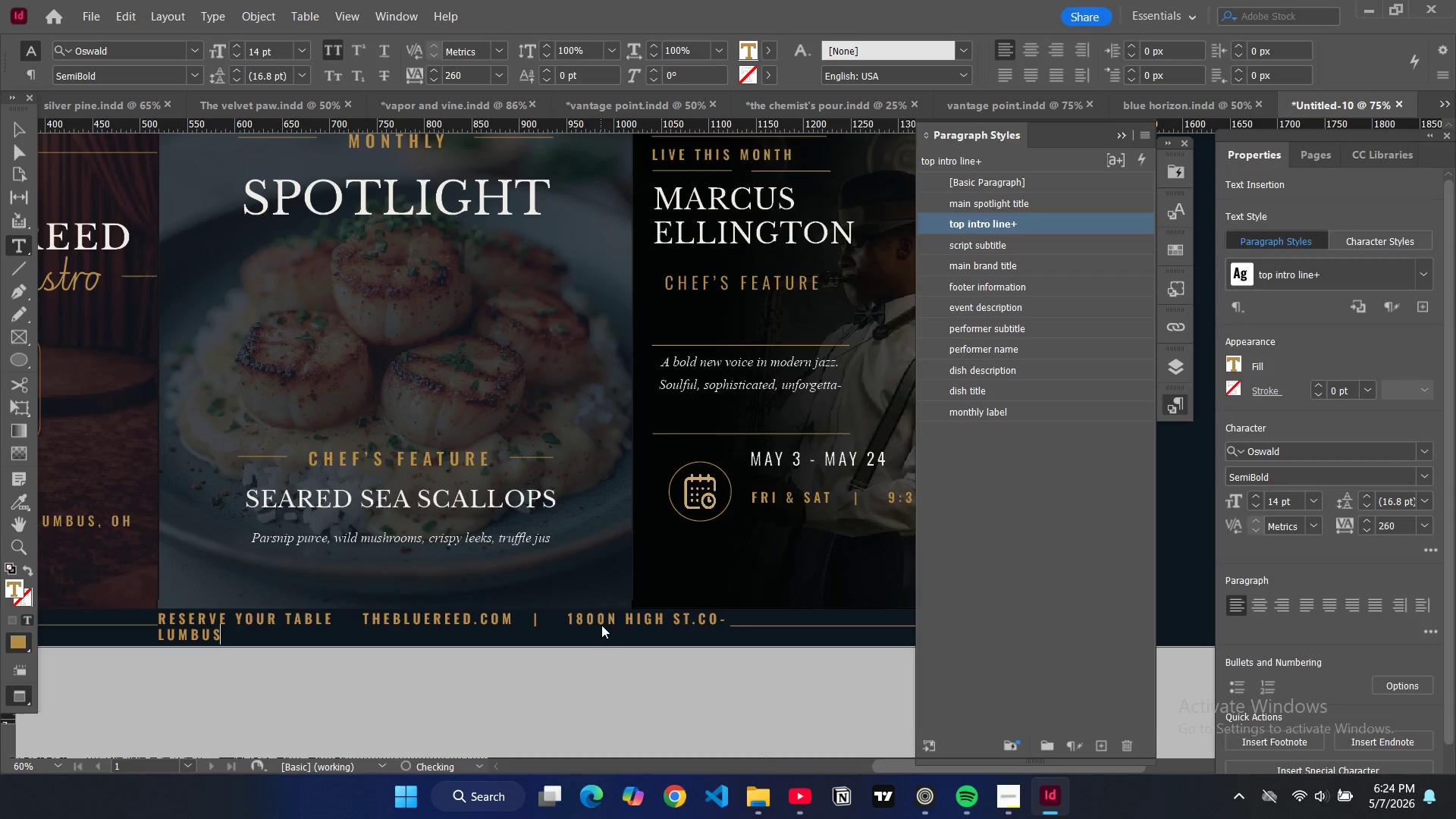 
key(Backspace)
 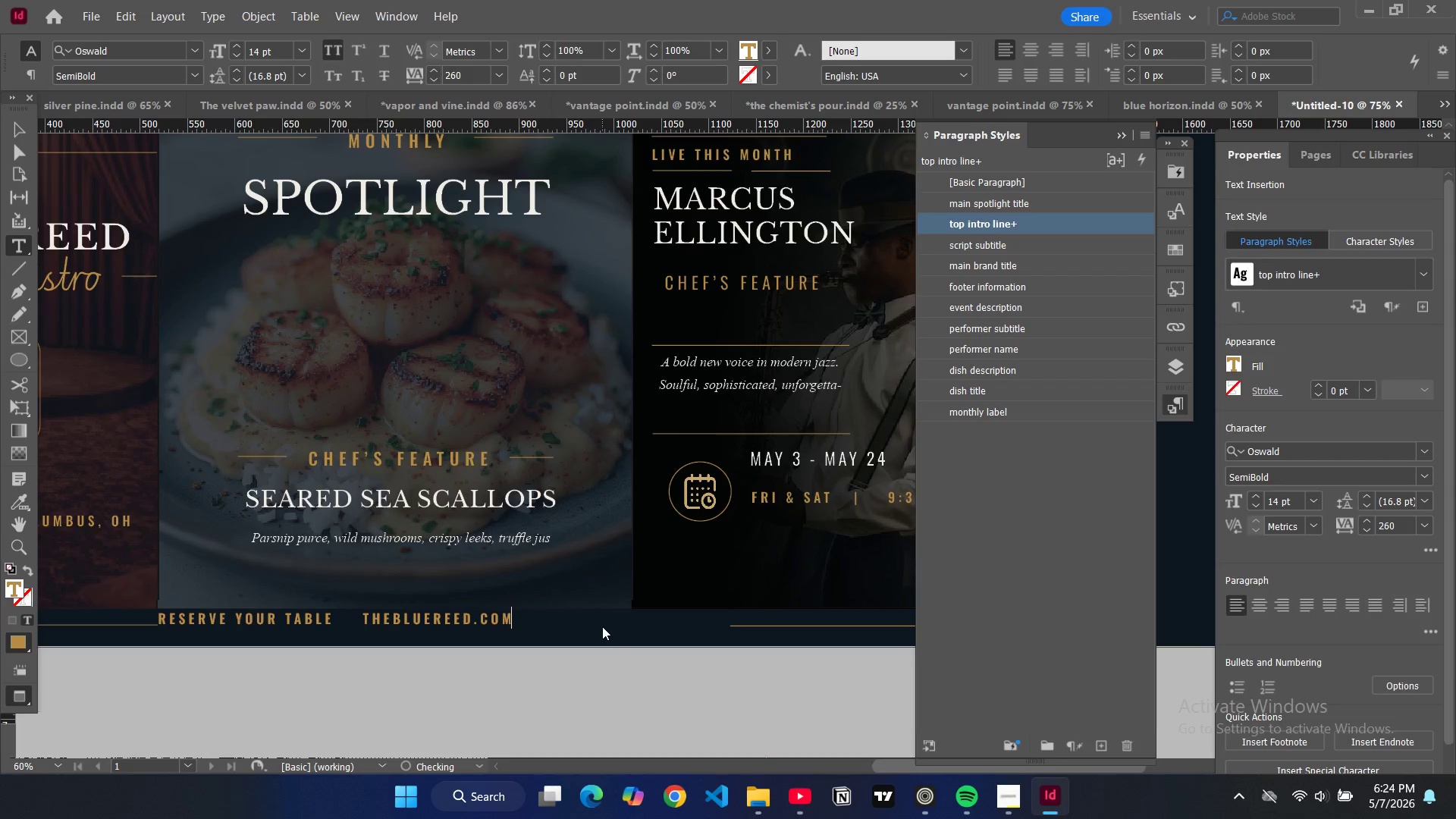 
key(Tab)
 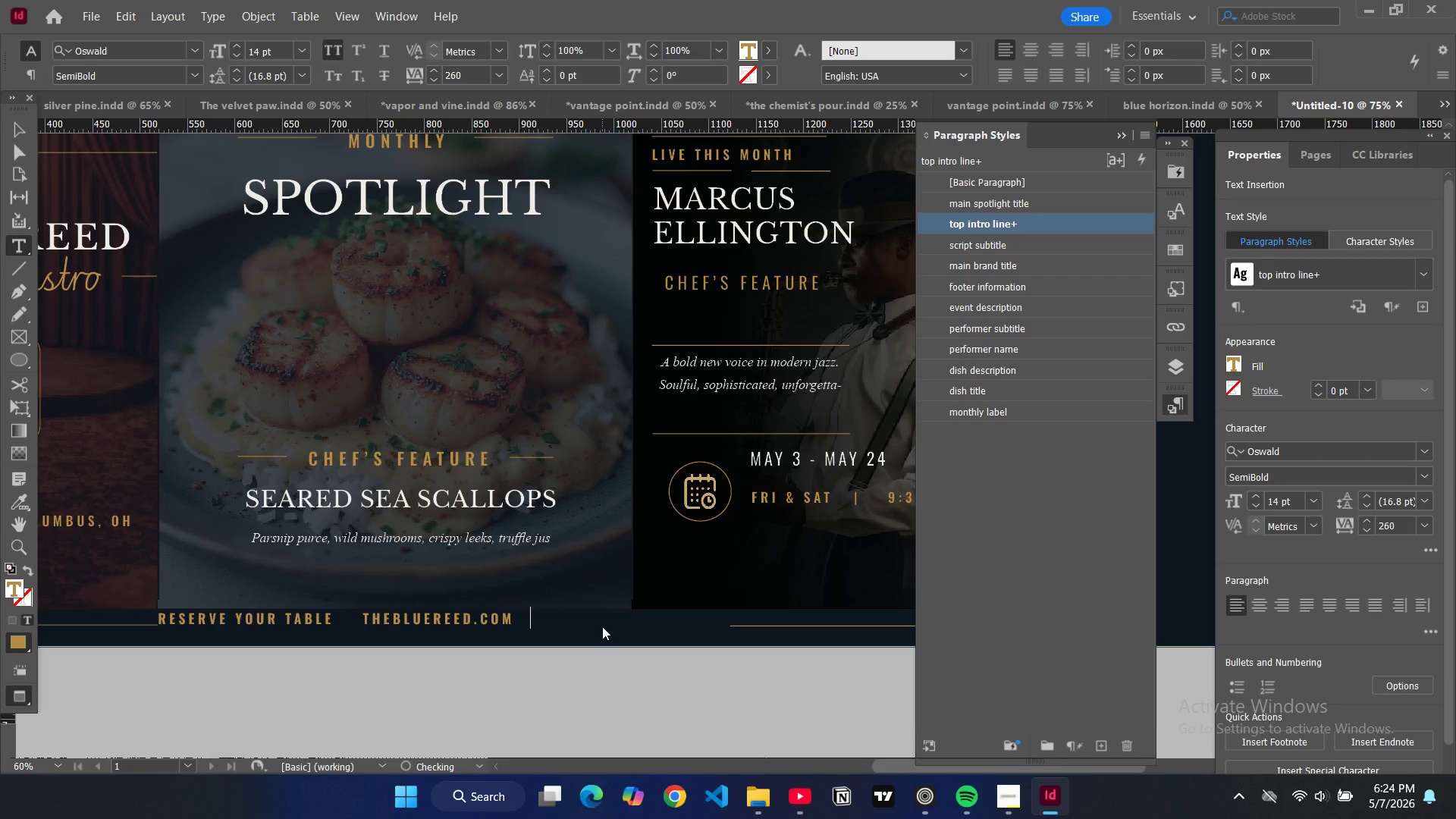 
hold_key(key=ShiftRight, duration=0.48)
 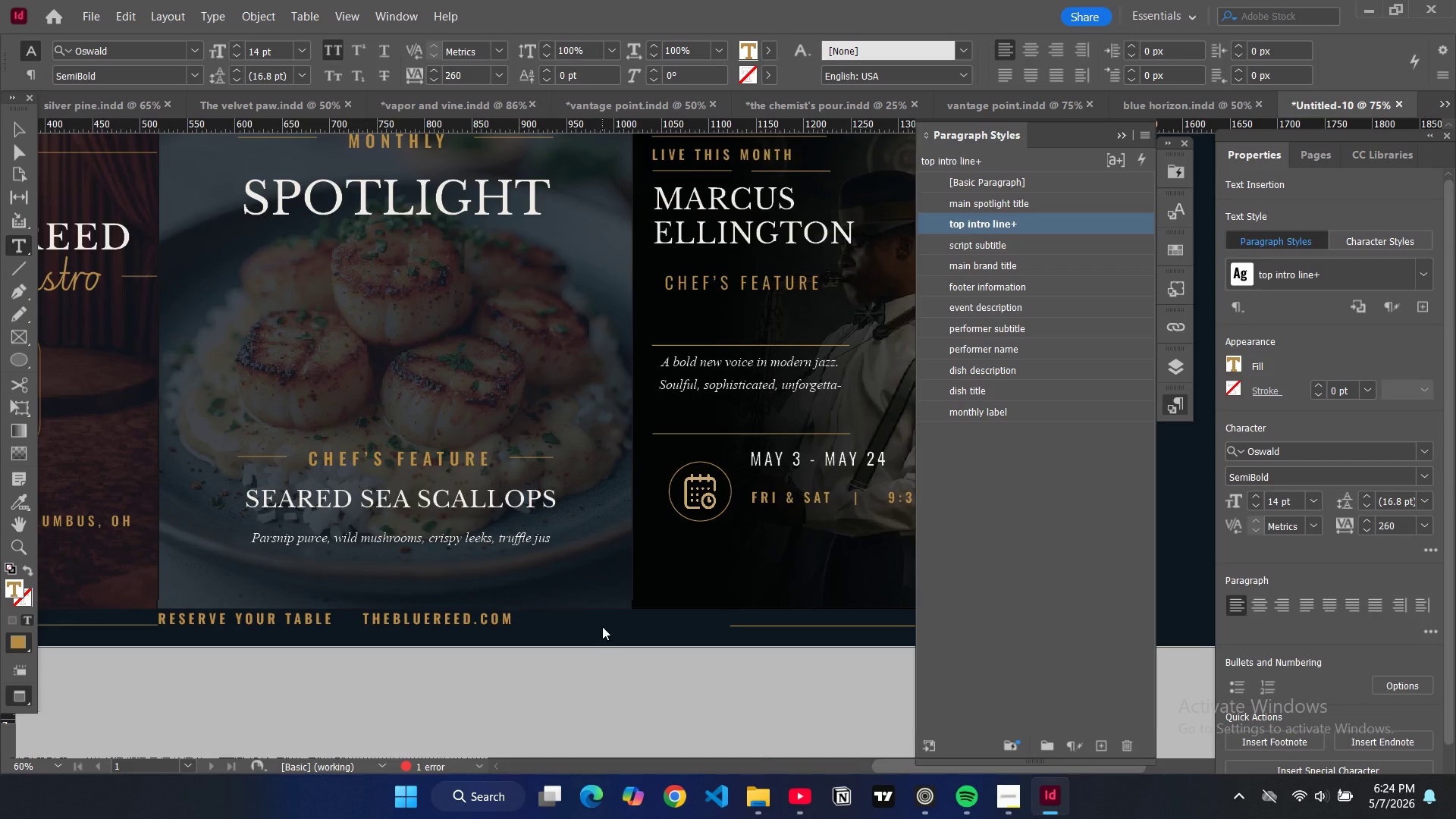 
key(Shift+Backslash)
 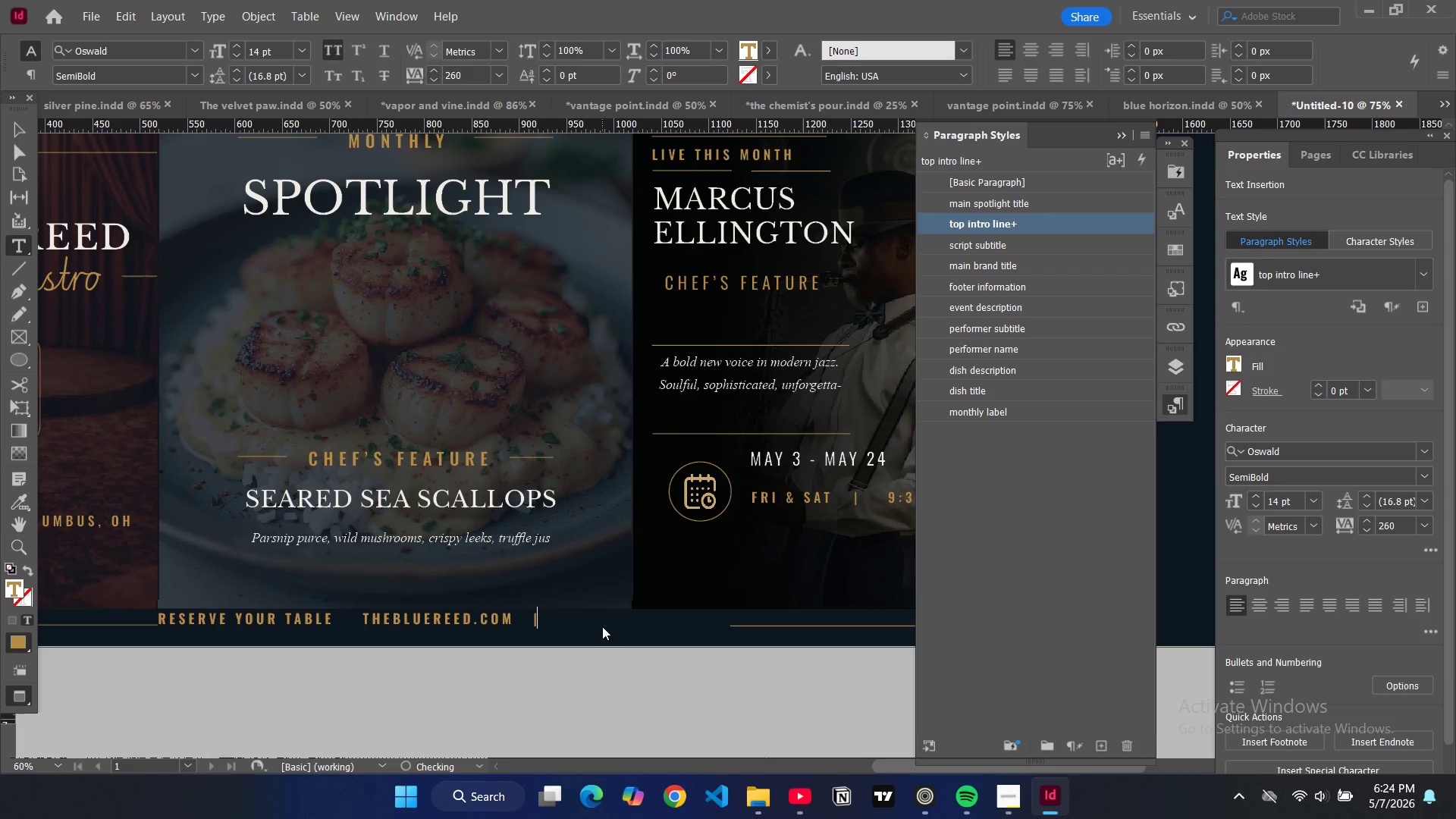 
key(Space)
 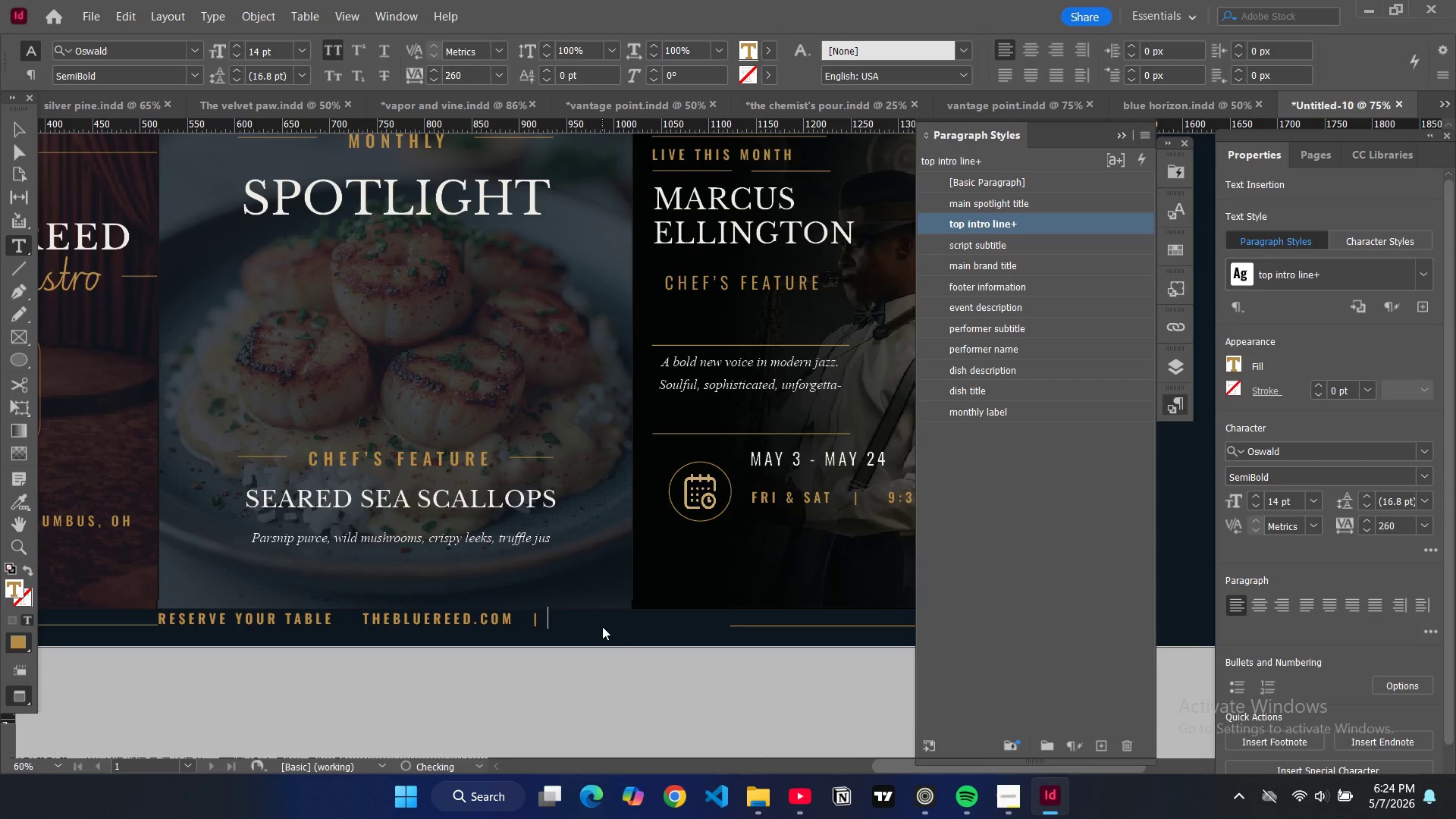 
key(Backspace)
 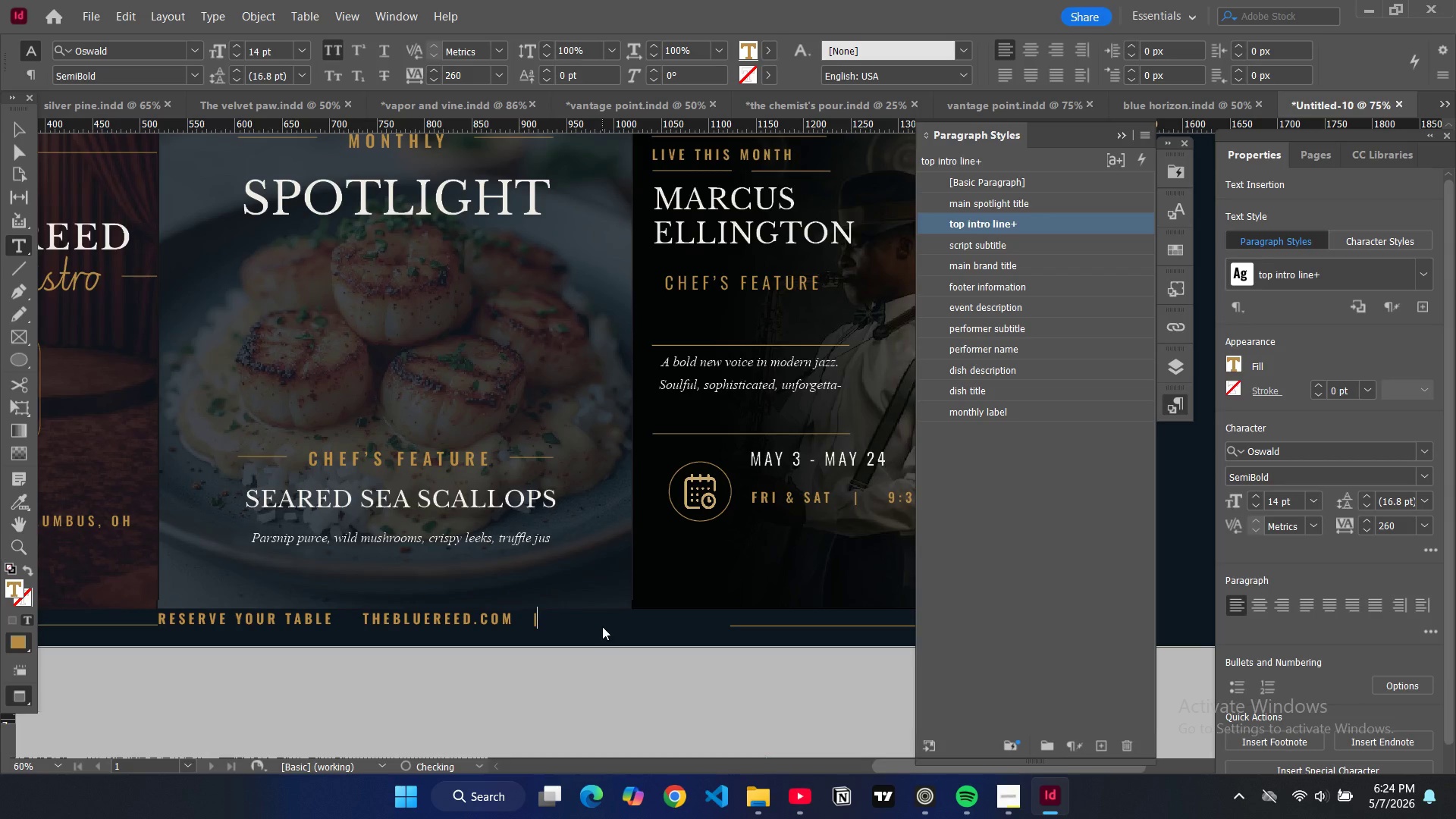 
key(Tab)
 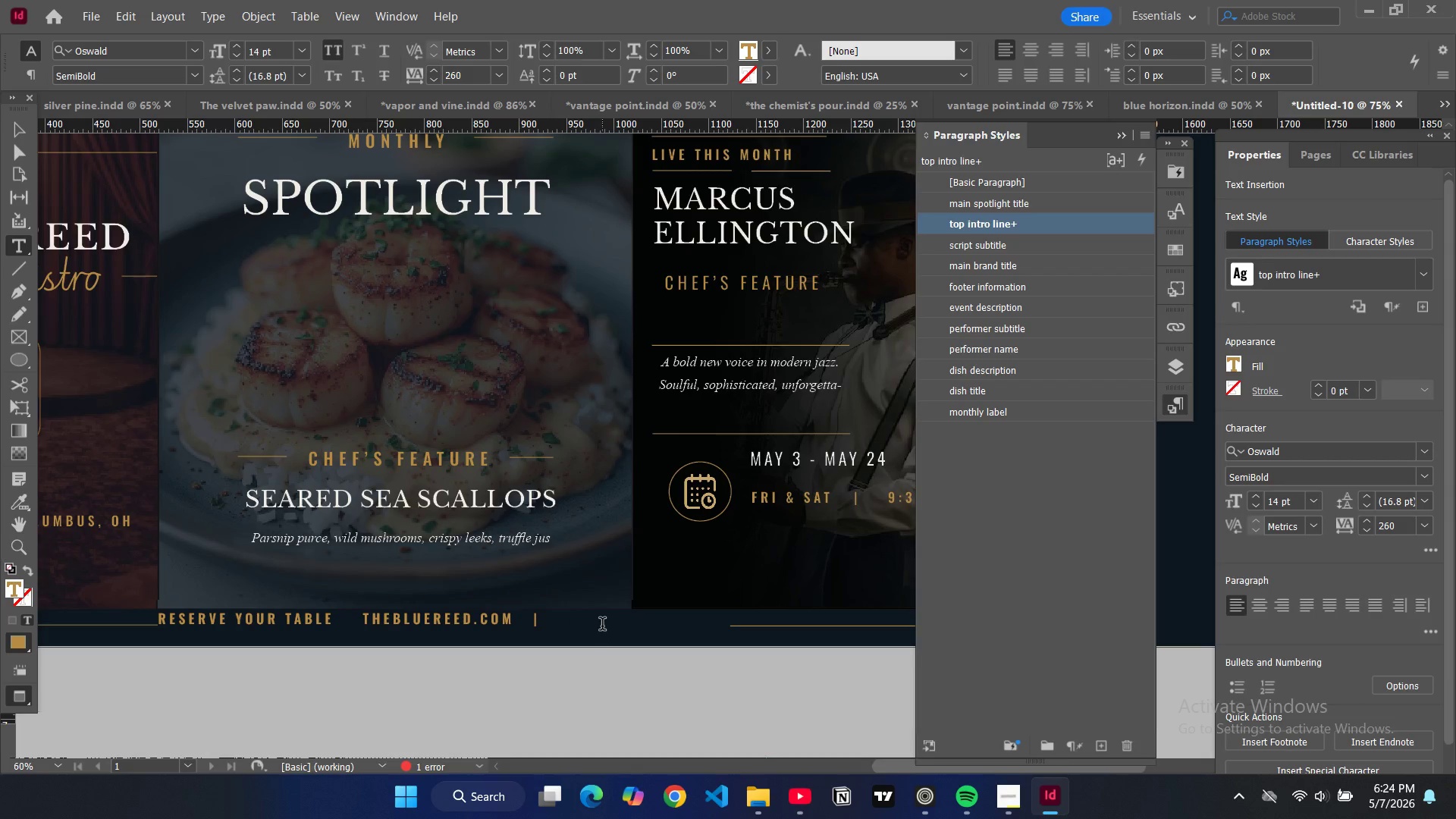 
type(1800N high st.colubus,oh)
 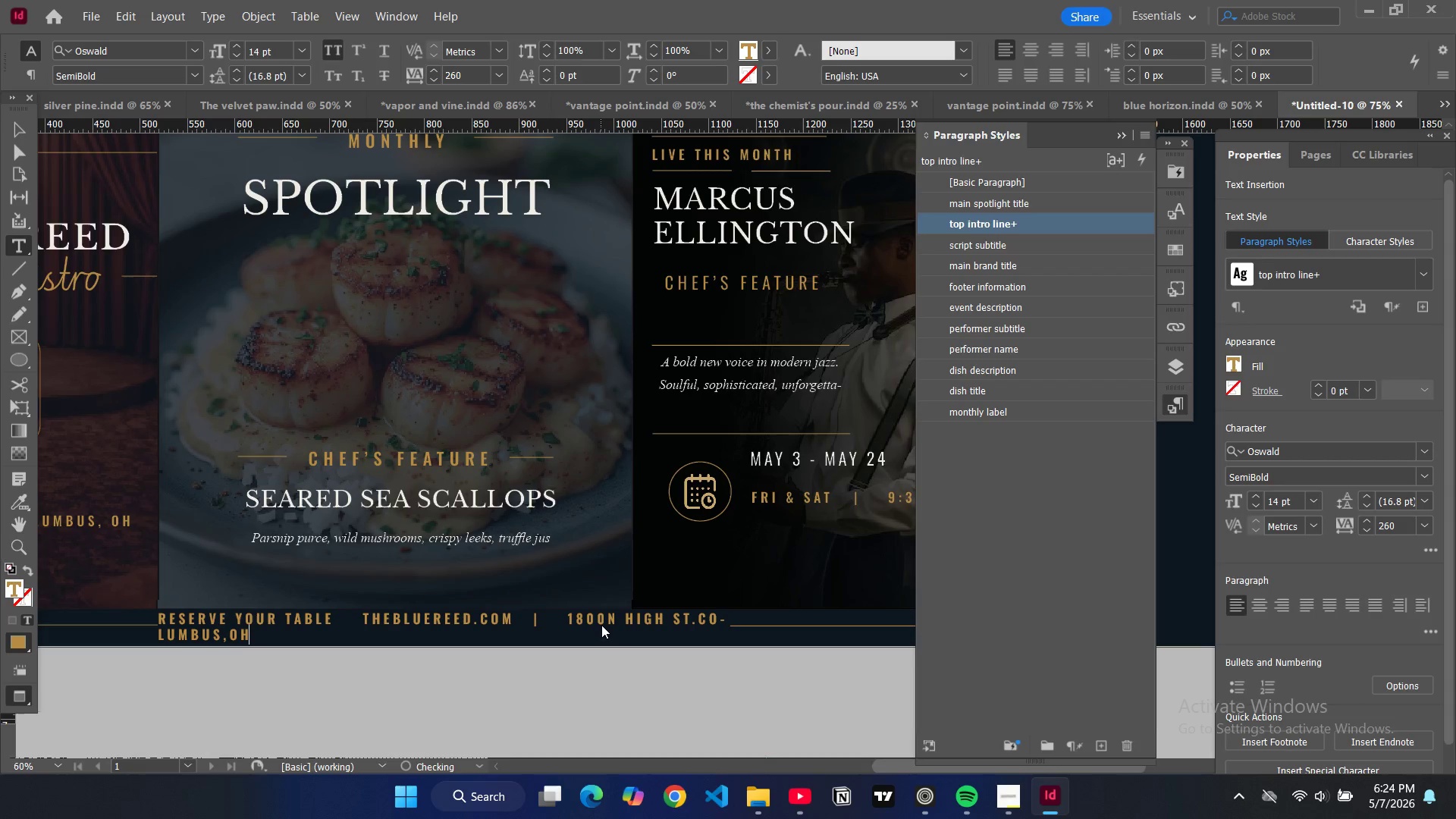 
left_click([20, 130])
 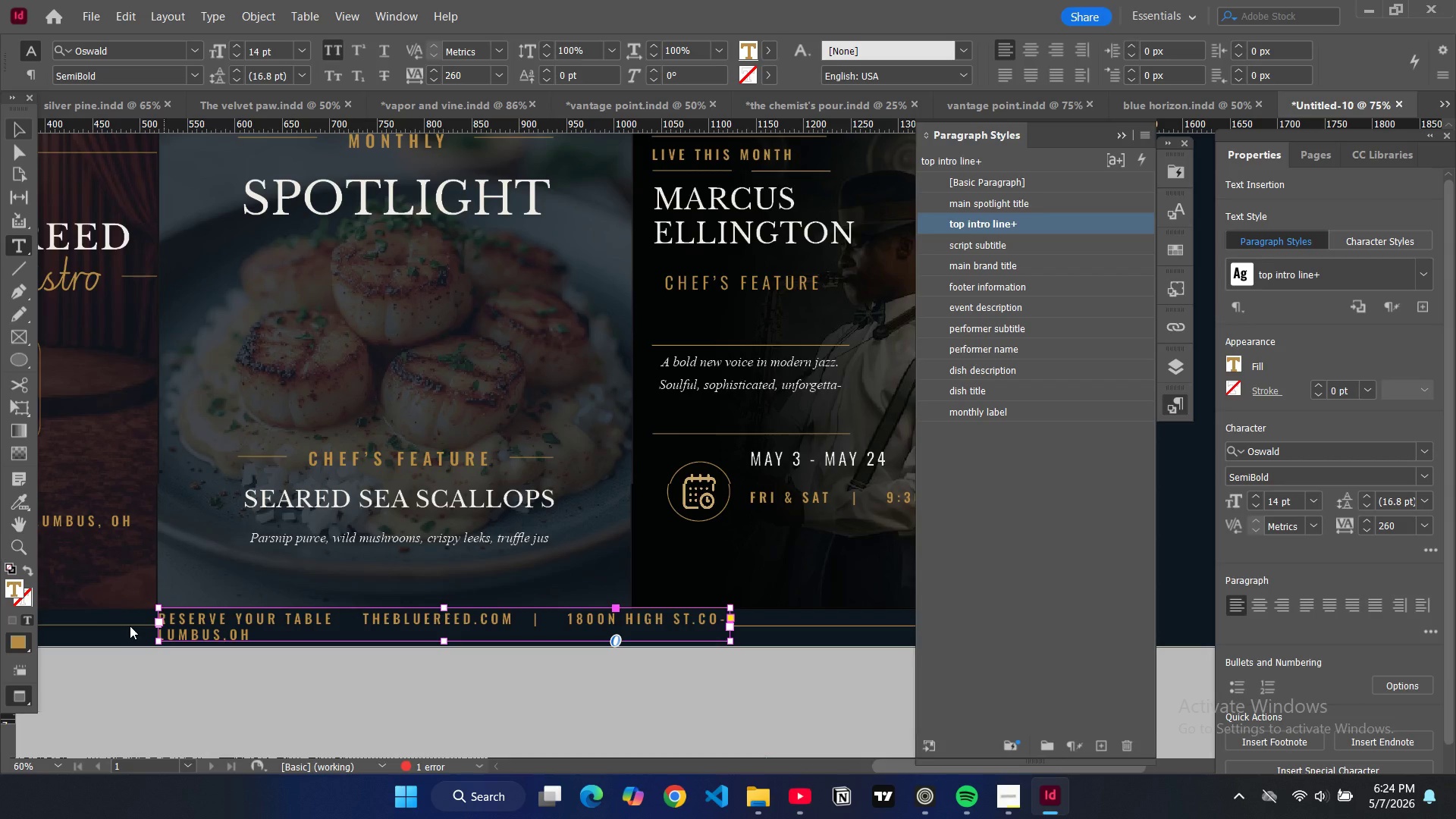 
left_click([130, 626])
 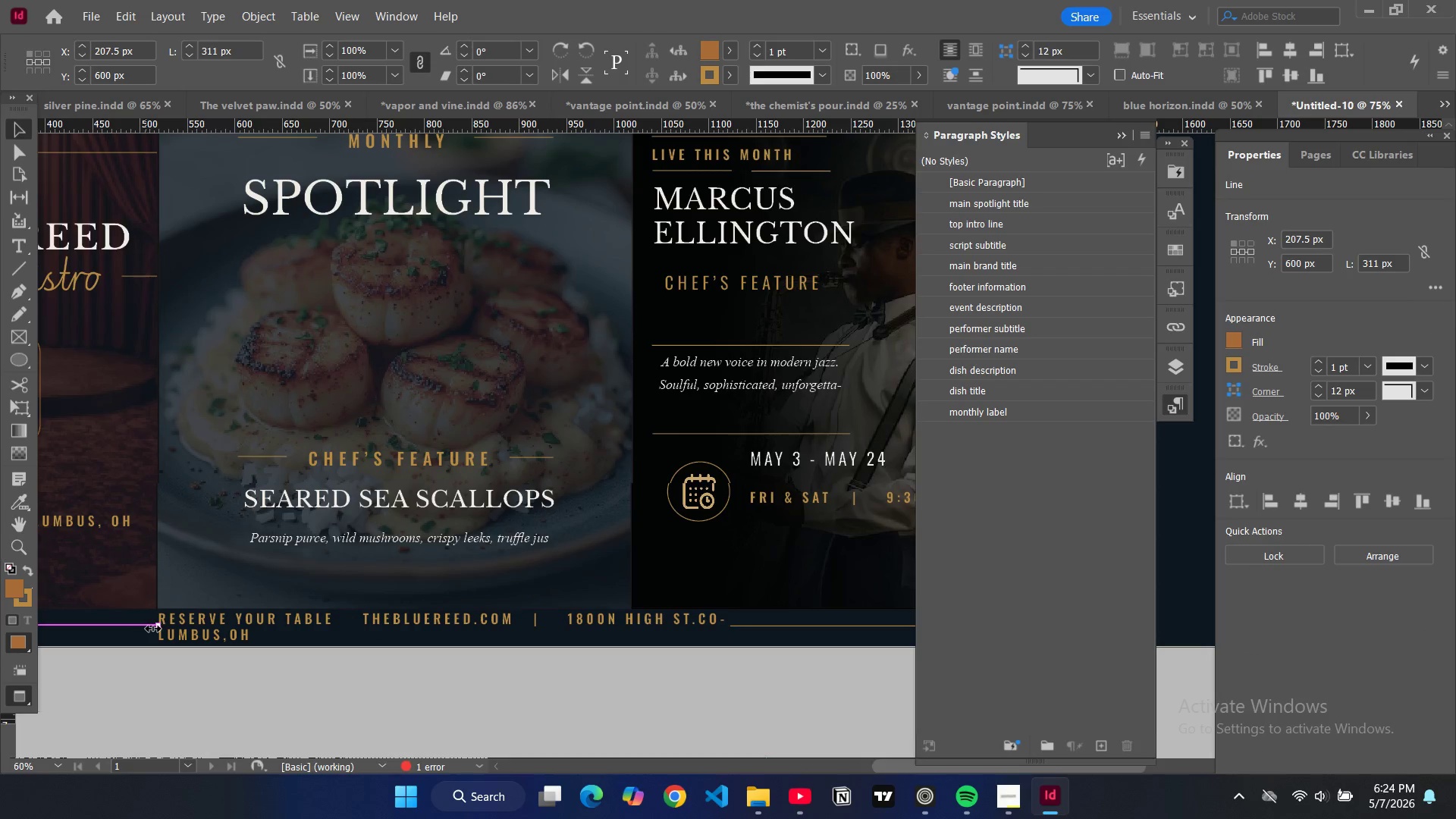 
left_click_drag(start_coordinate=[158, 629], to_coordinate=[97, 628])
 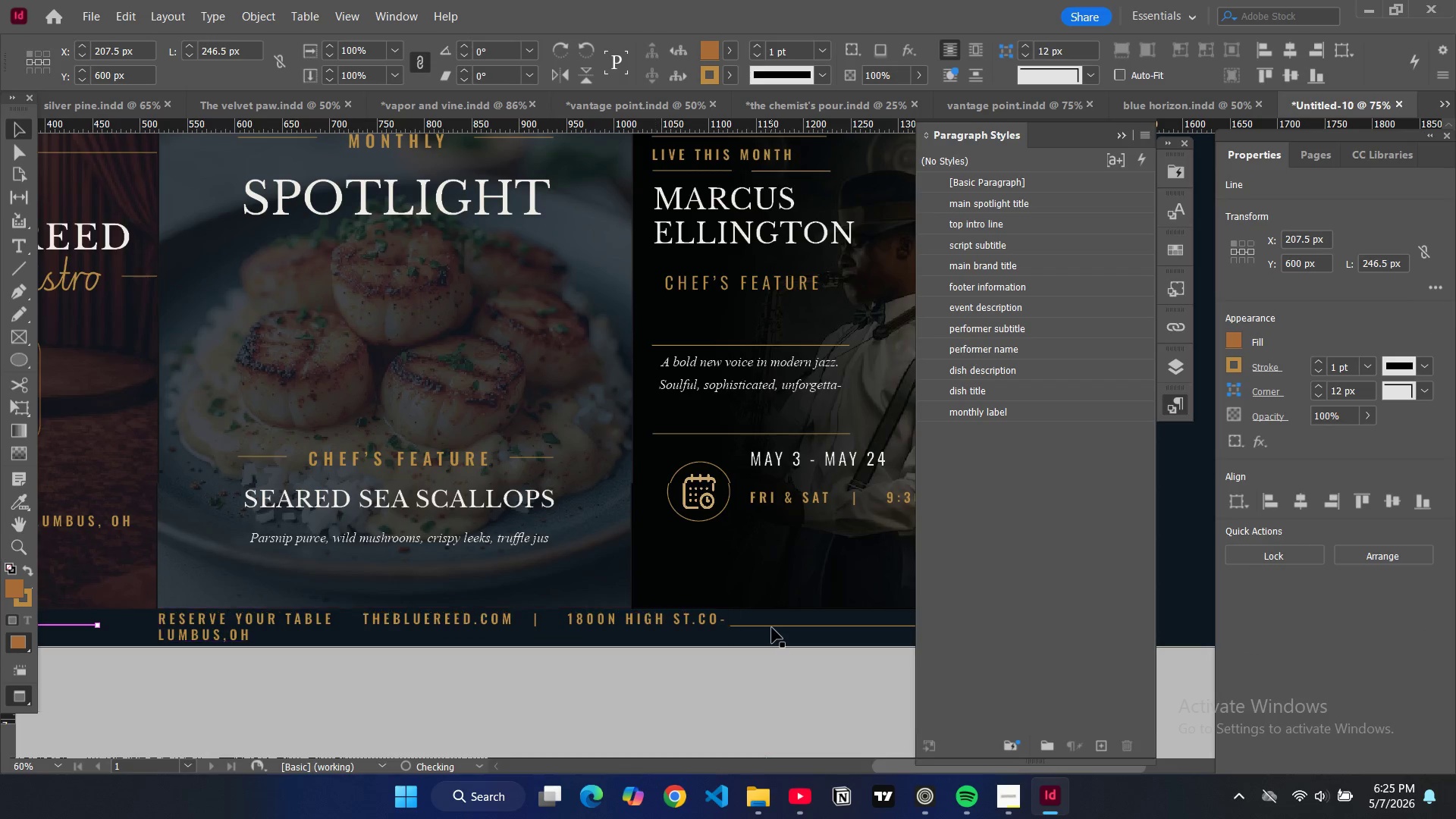 
double_click([772, 628])
 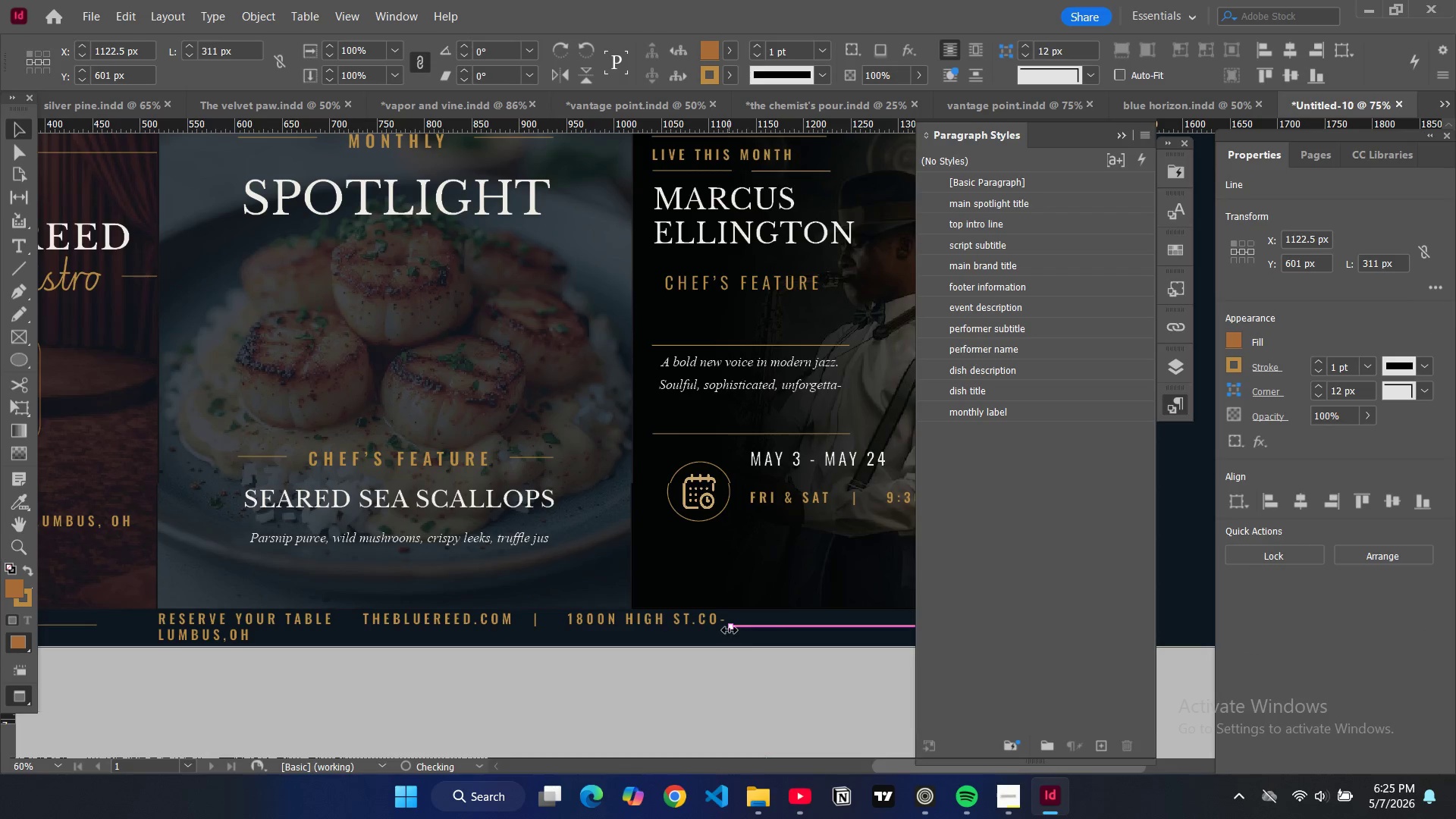 
left_click_drag(start_coordinate=[730, 630], to_coordinate=[802, 626])
 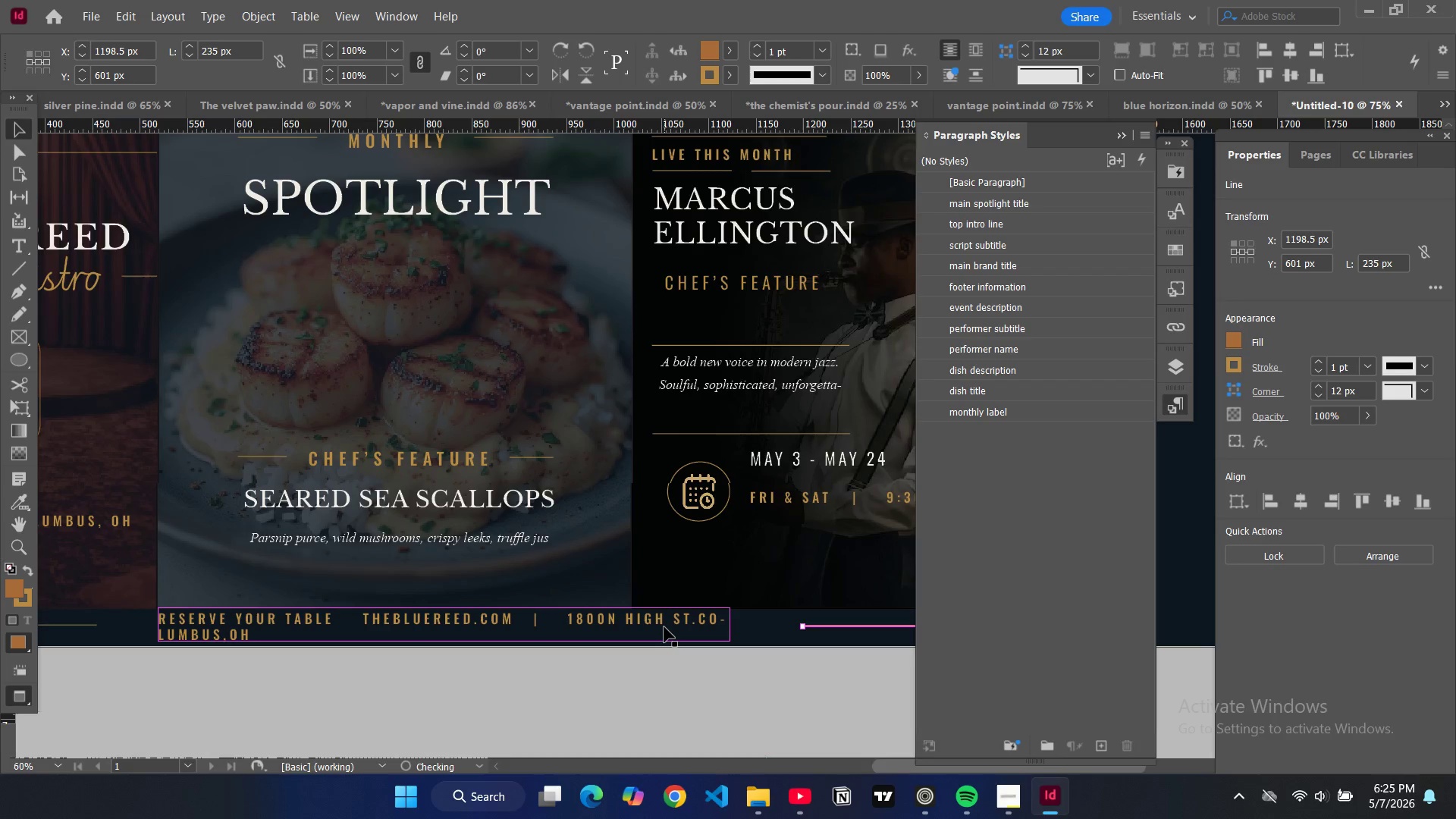 
left_click([664, 627])
 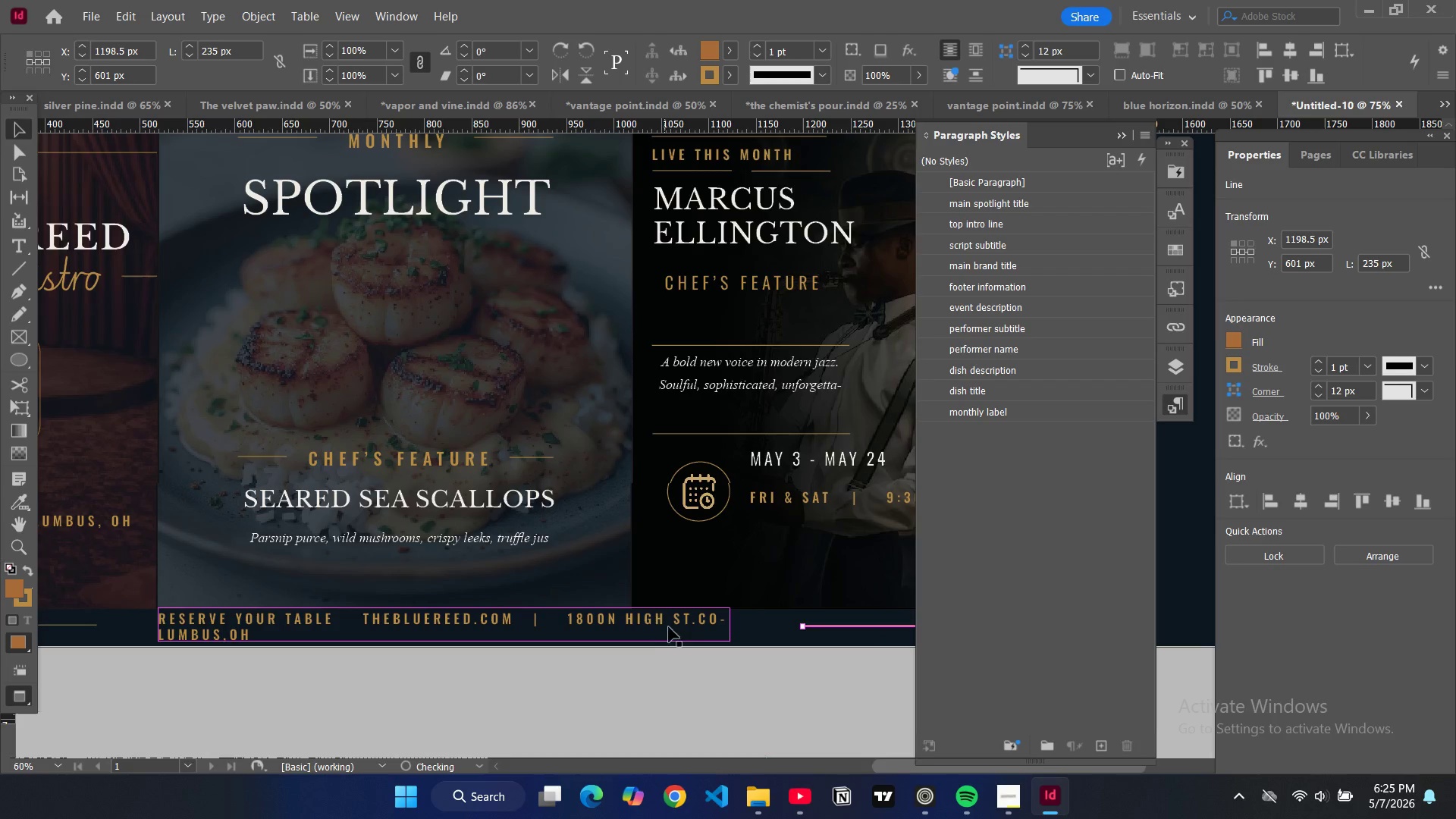 
left_click_drag(start_coordinate=[672, 627], to_coordinate=[611, 632])
 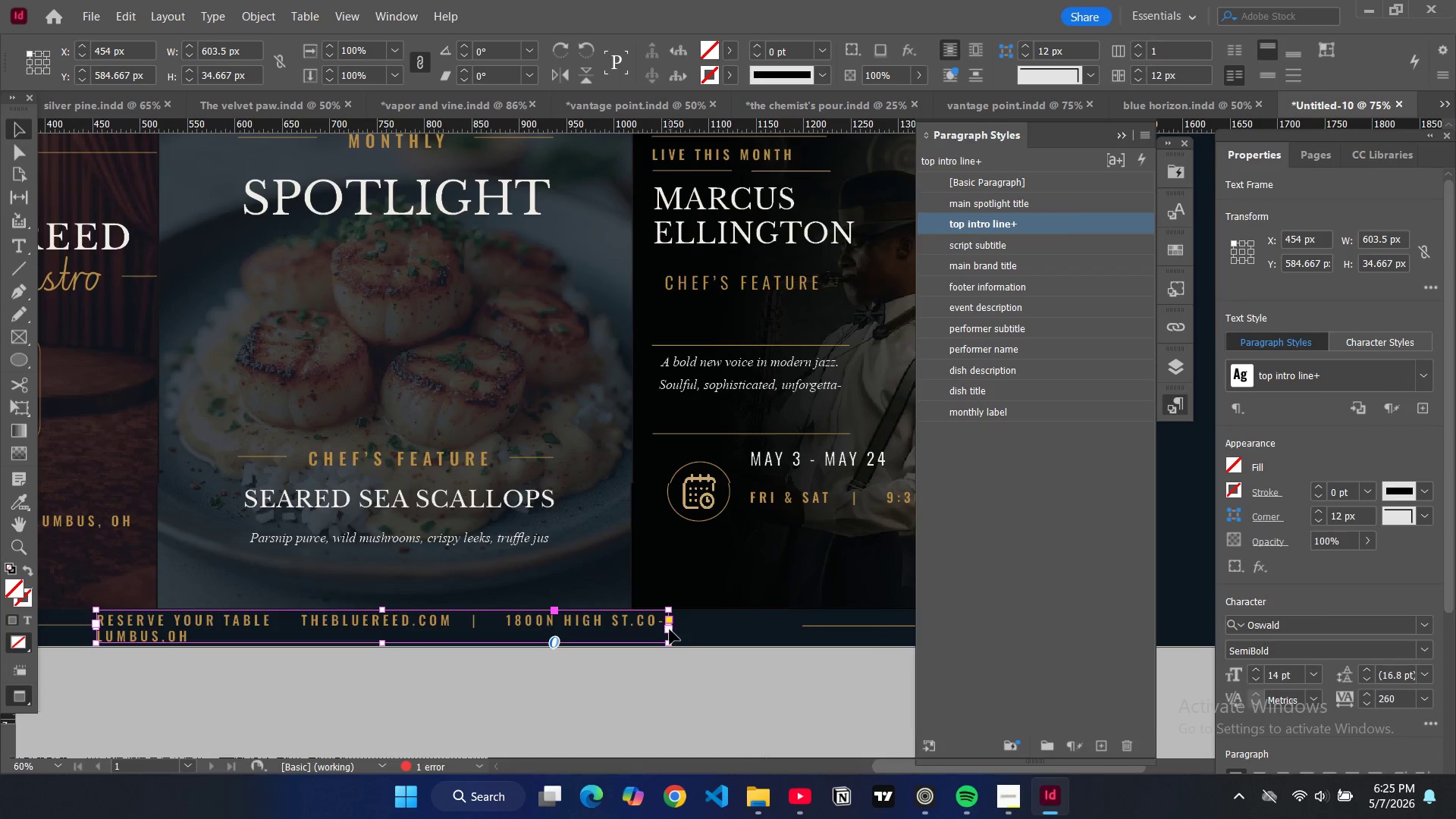 
left_click_drag(start_coordinate=[670, 630], to_coordinate=[802, 635])
 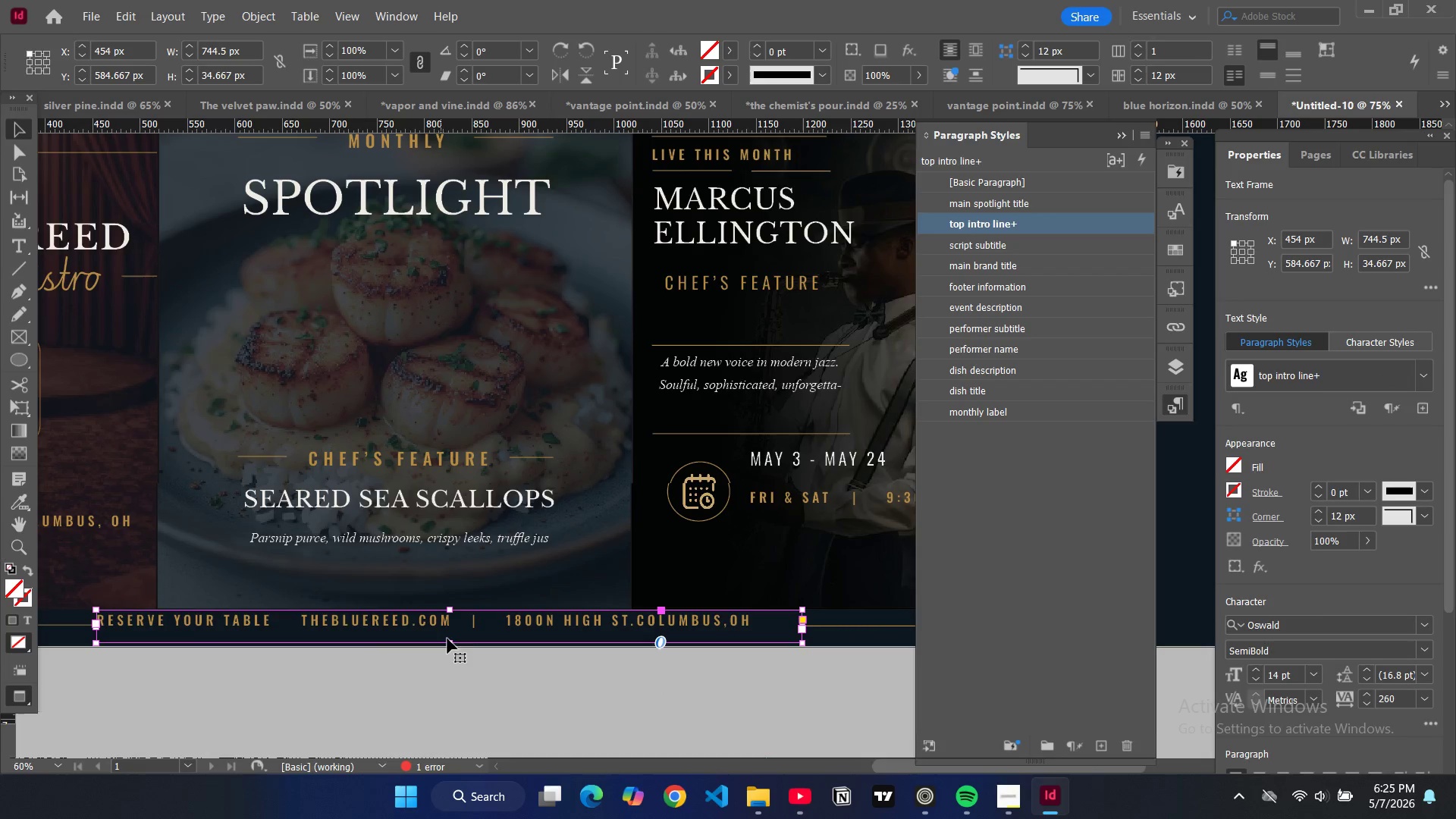 
left_click_drag(start_coordinate=[450, 642], to_coordinate=[450, 634])
 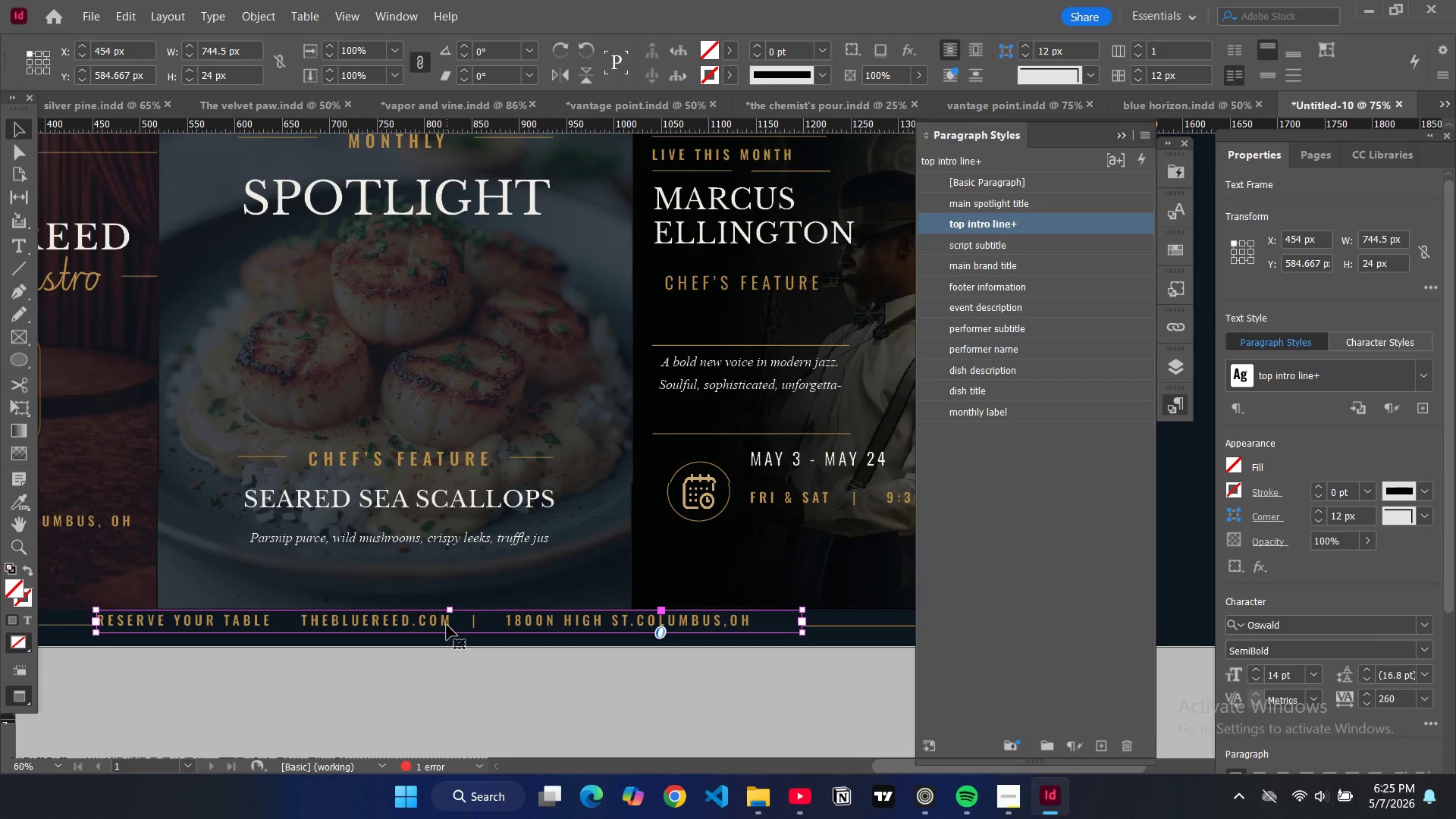 
left_click_drag(start_coordinate=[447, 626], to_coordinate=[453, 632])
 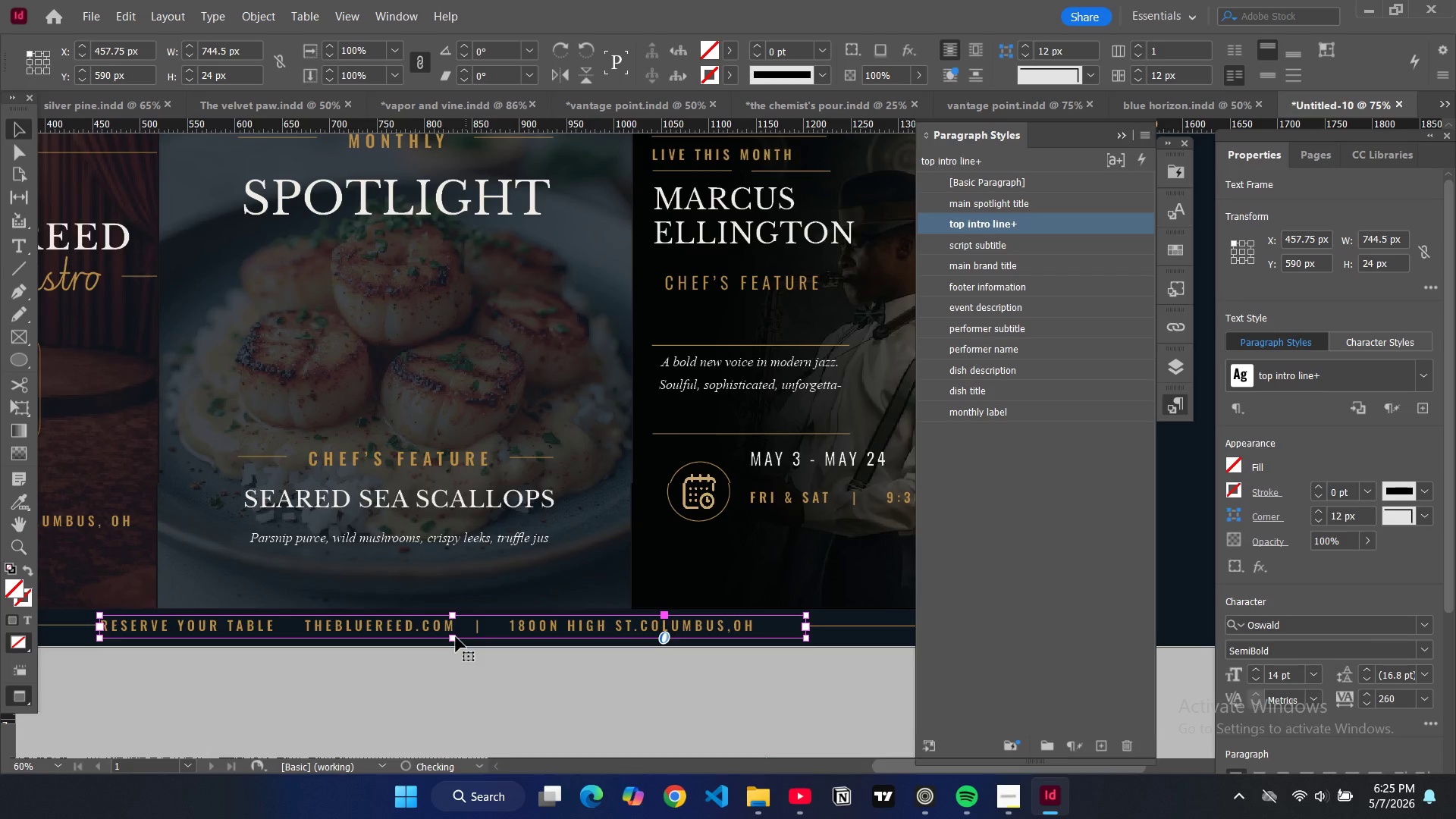 
key(Control+Shift+C)
 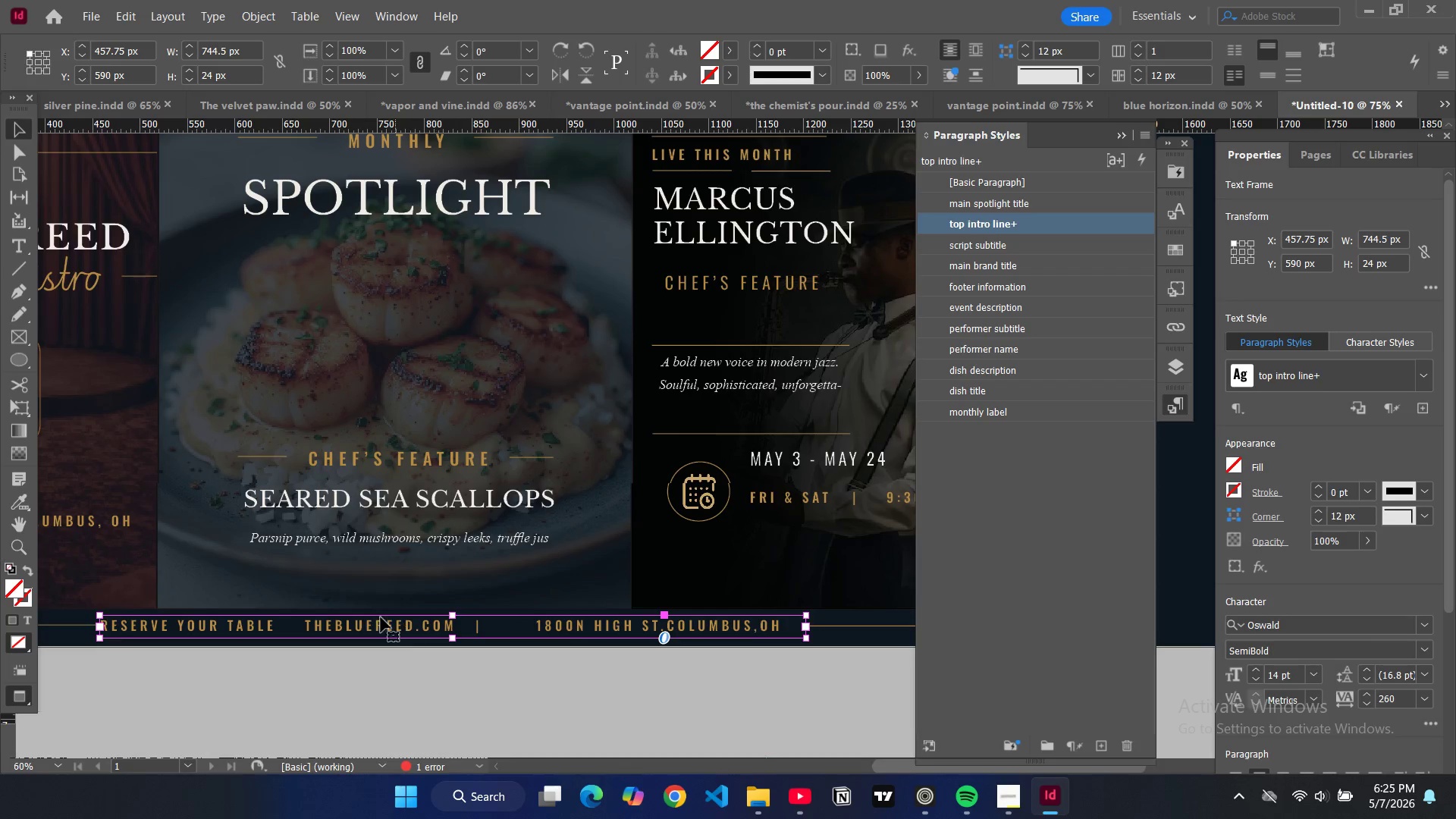 
double_click([305, 626])
 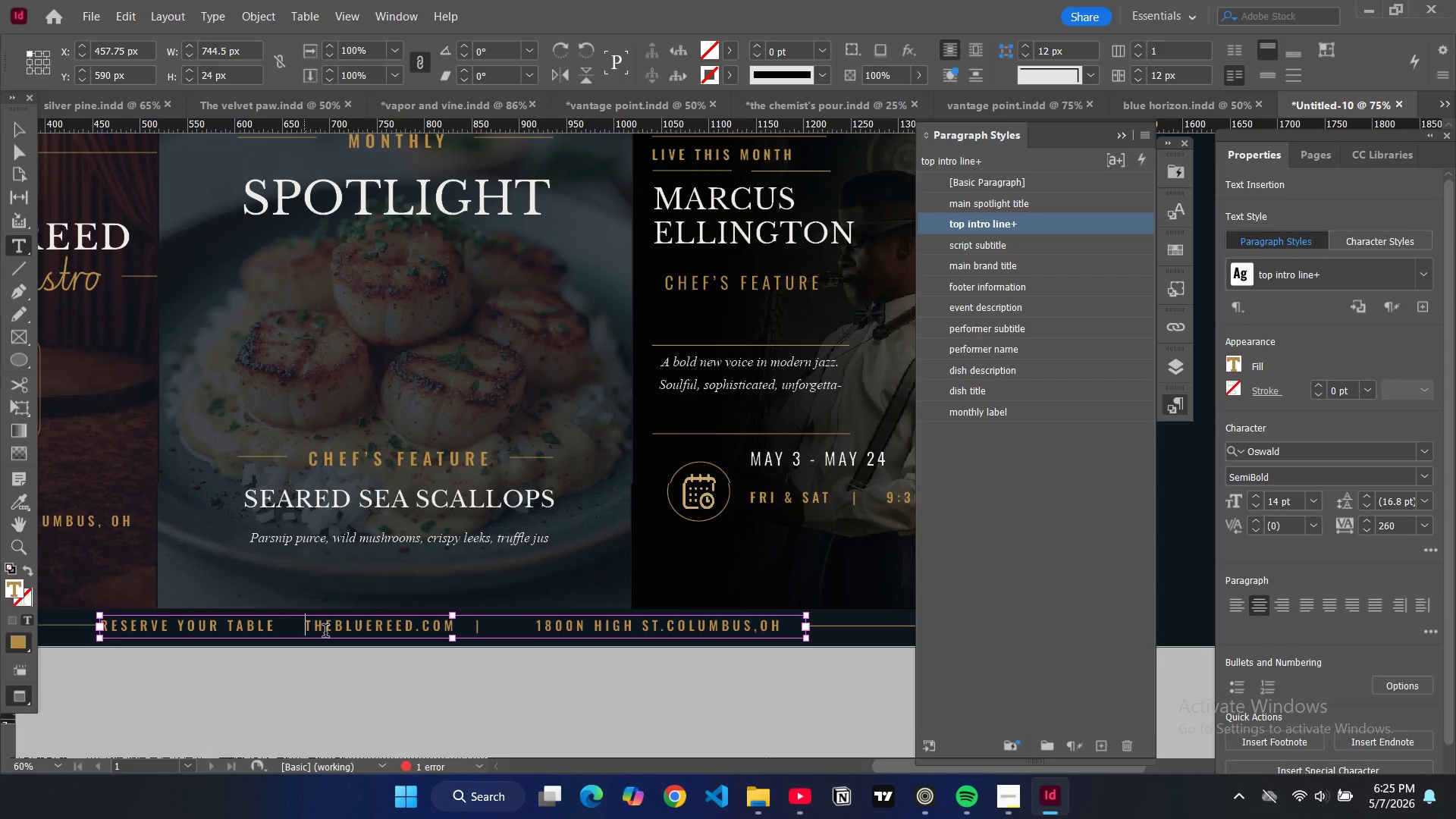 
key(Backspace)
 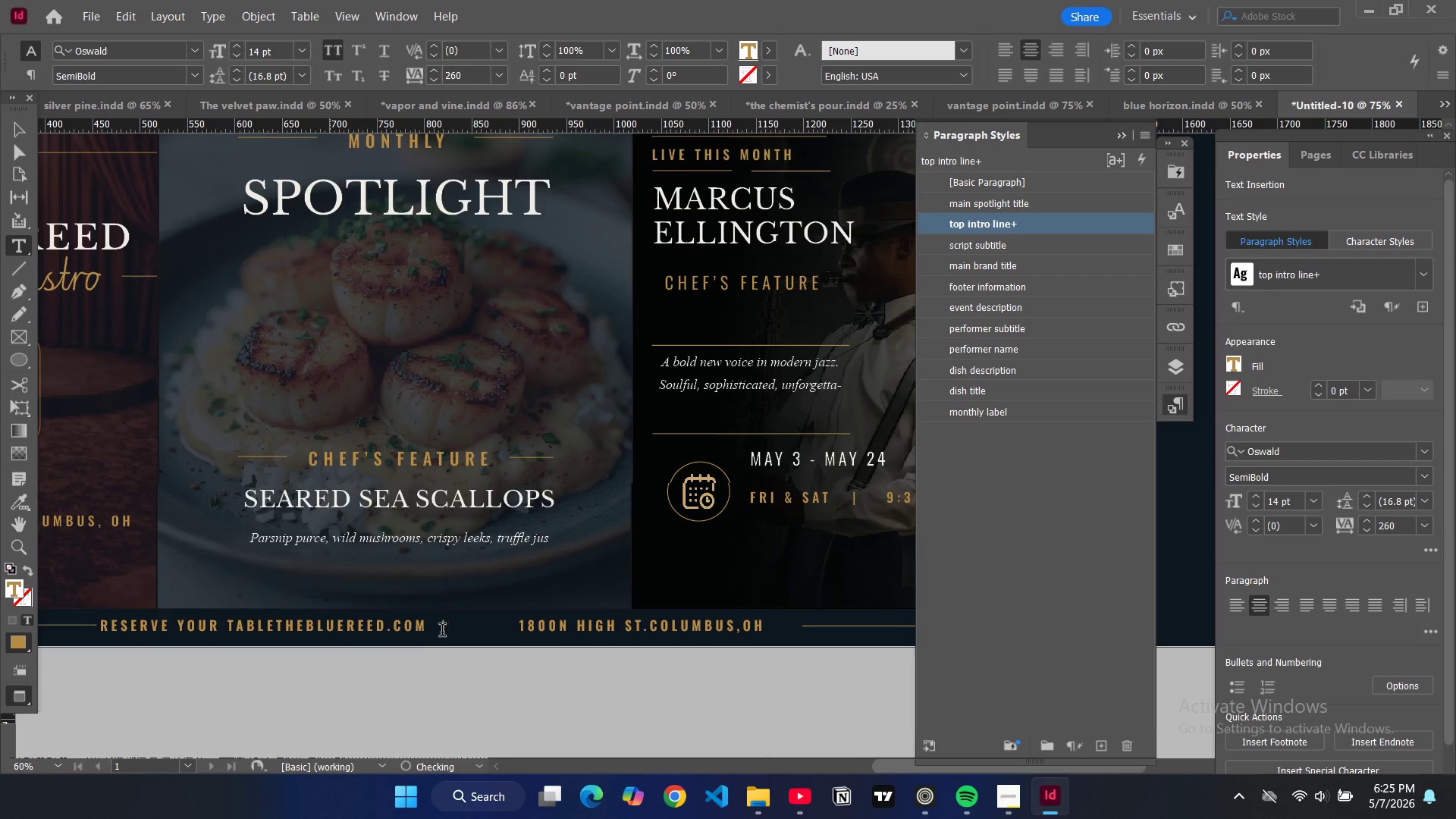 
left_click([442, 632])
 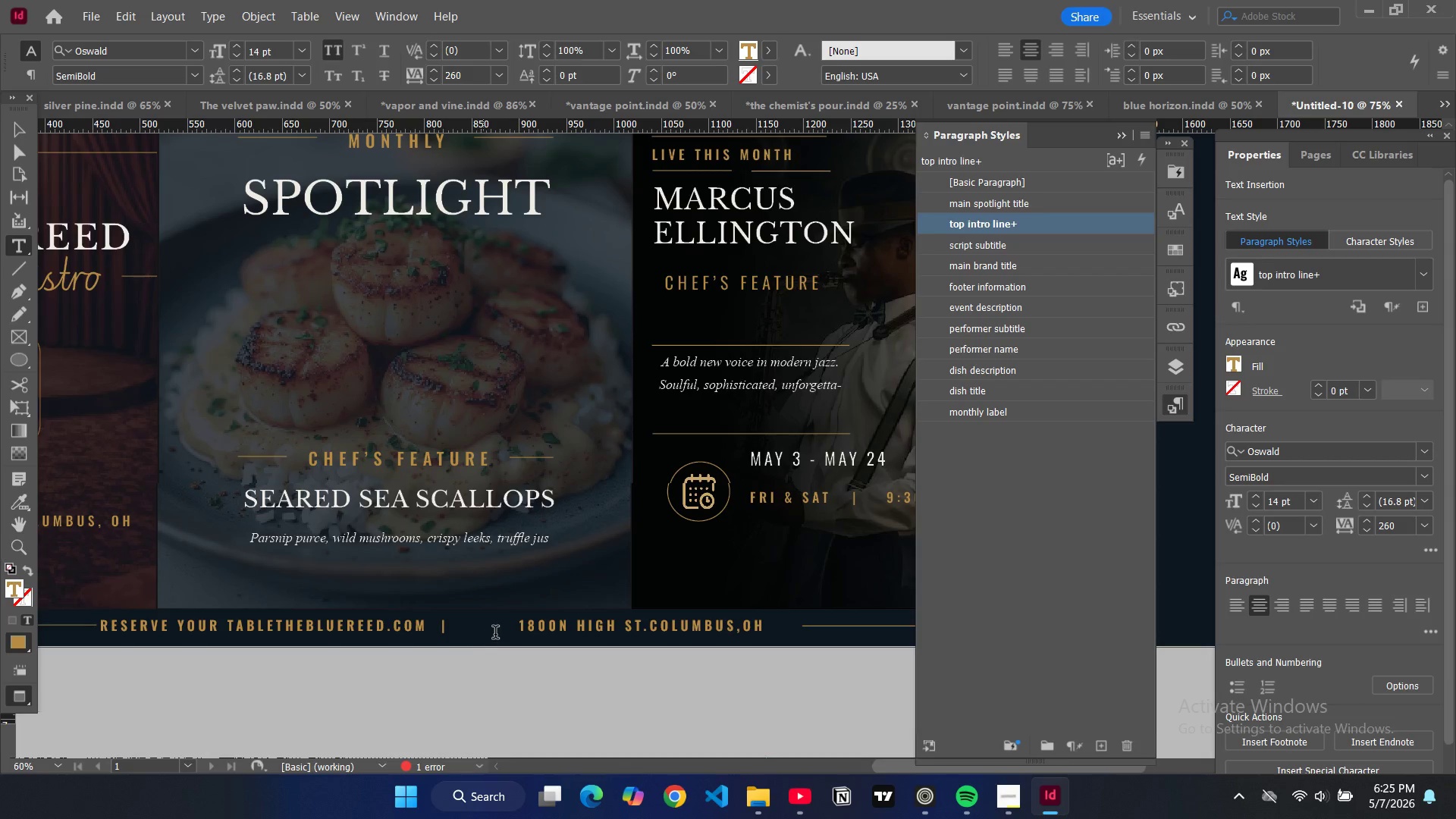 
key(Backspace)
 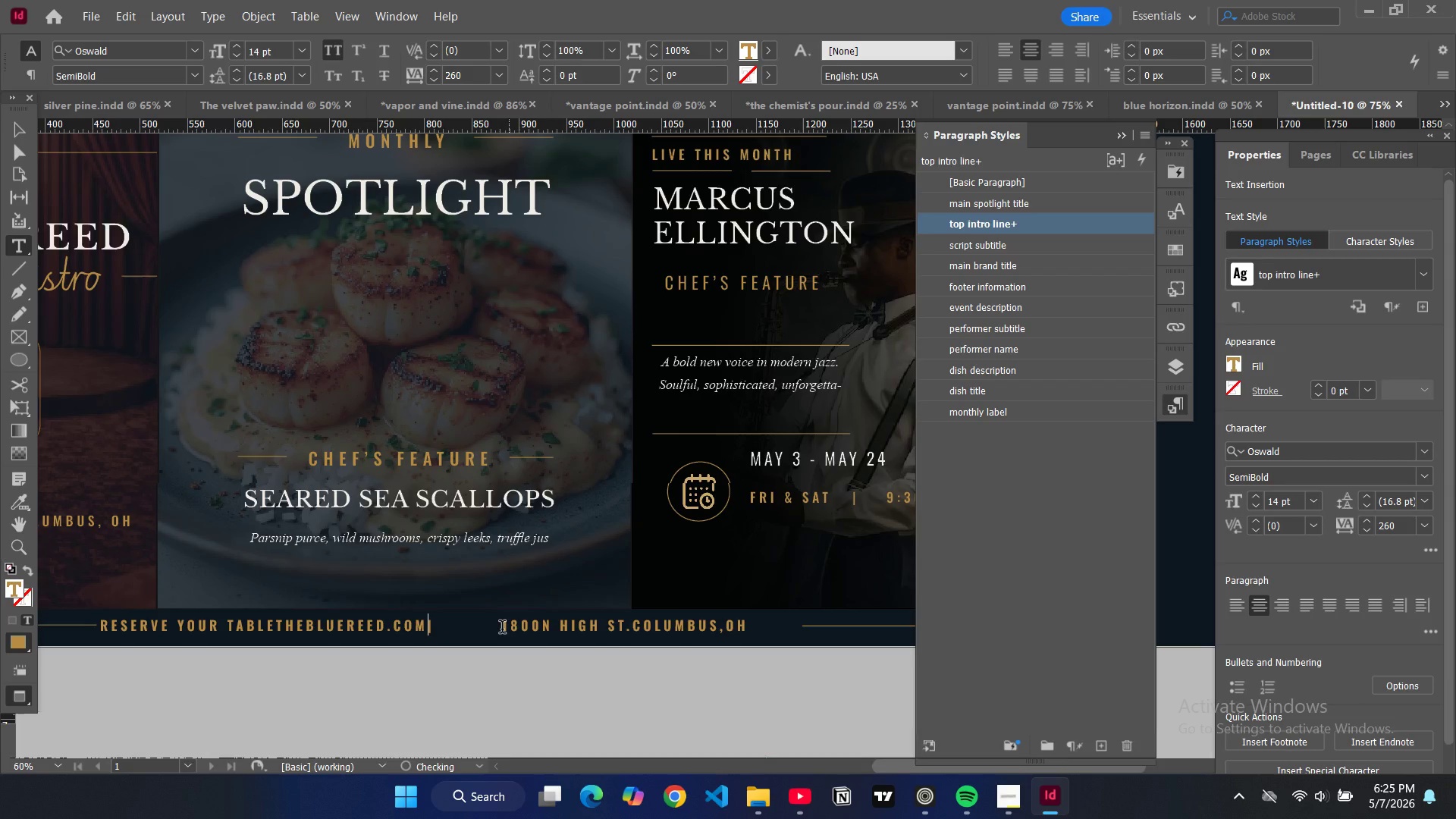 
left_click([502, 629])
 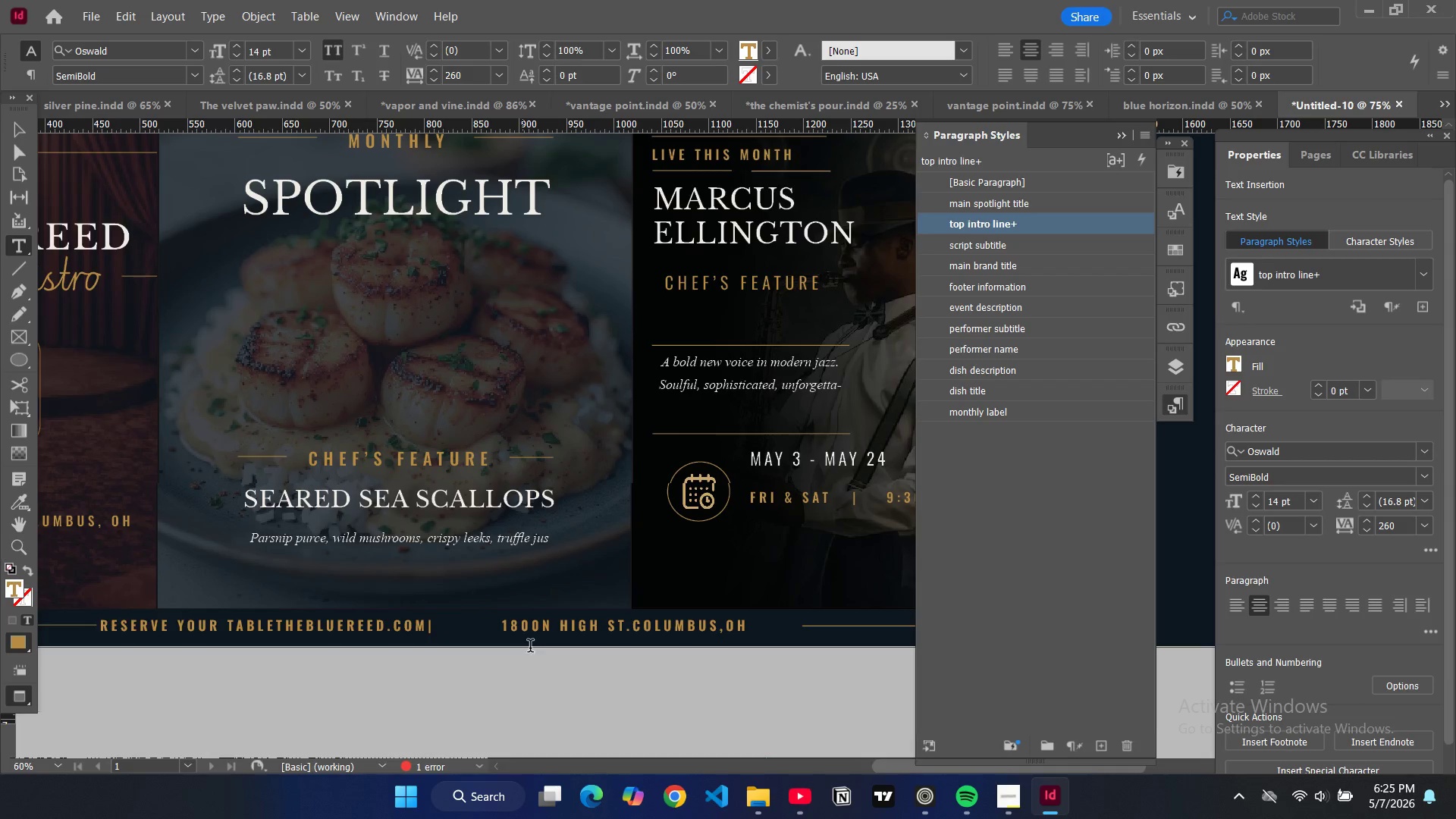 
key(Backspace)
 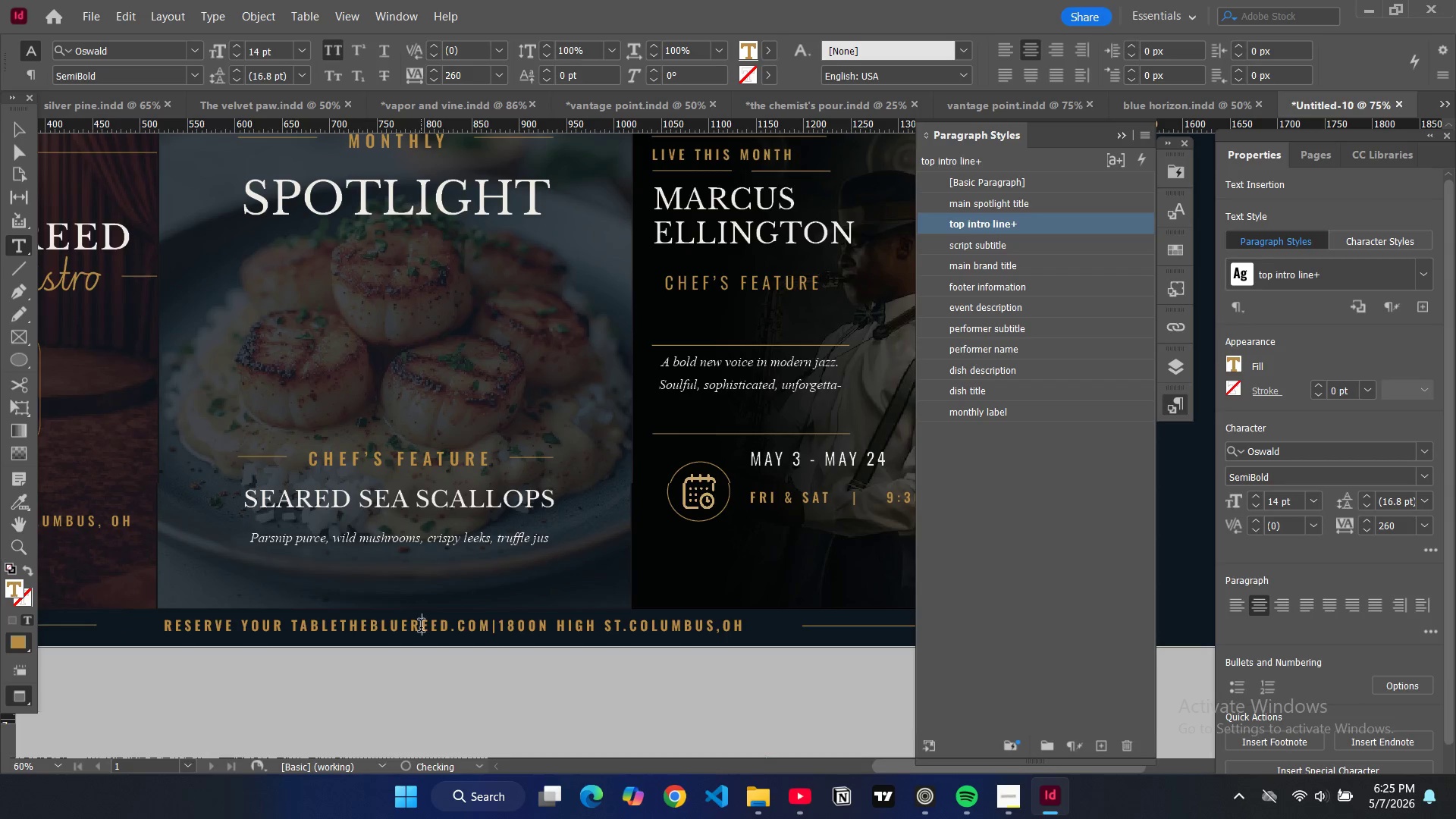 
double_click([421, 627])
 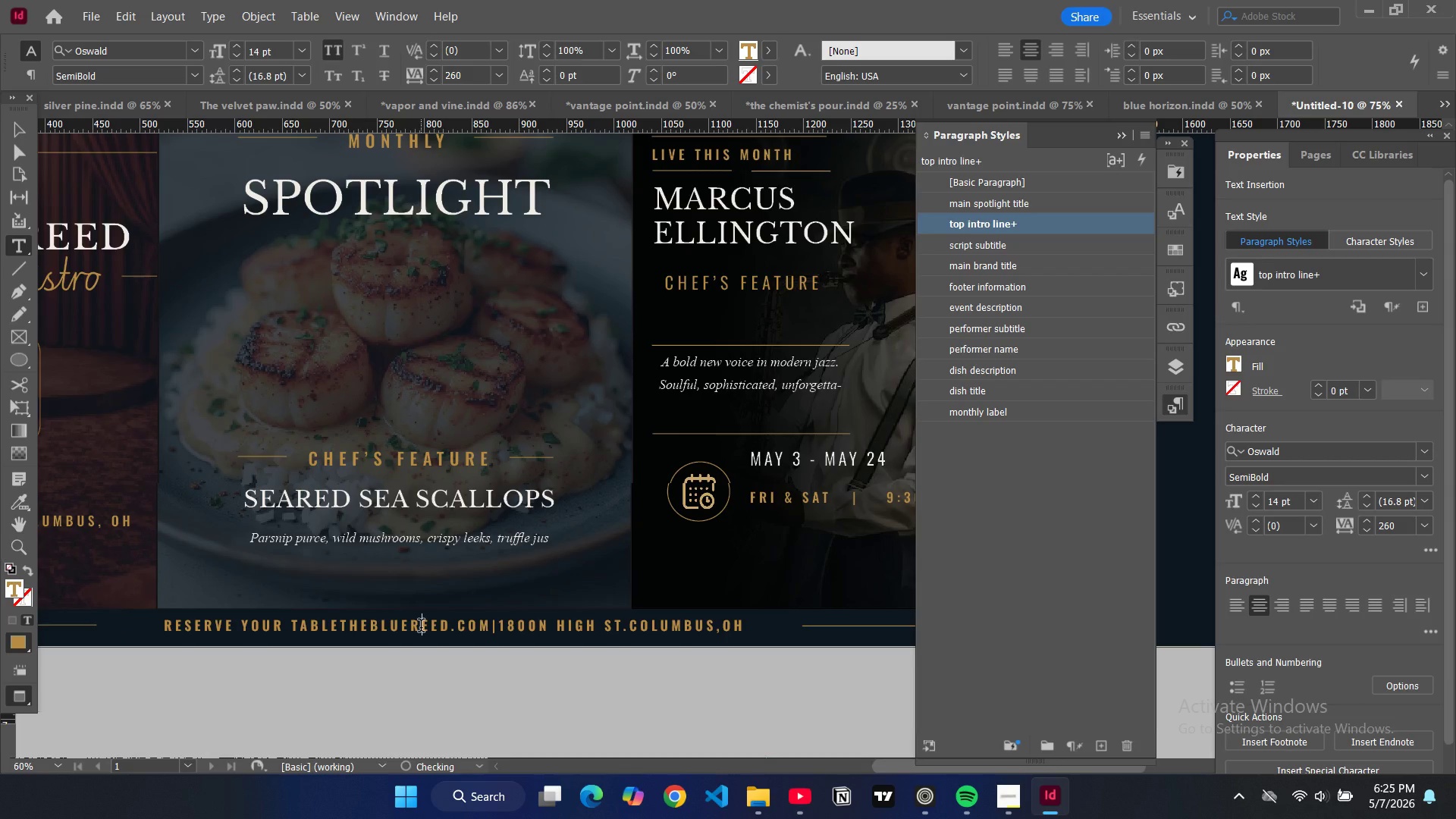 
hold_key(key=ControlLeft, duration=0.72)
 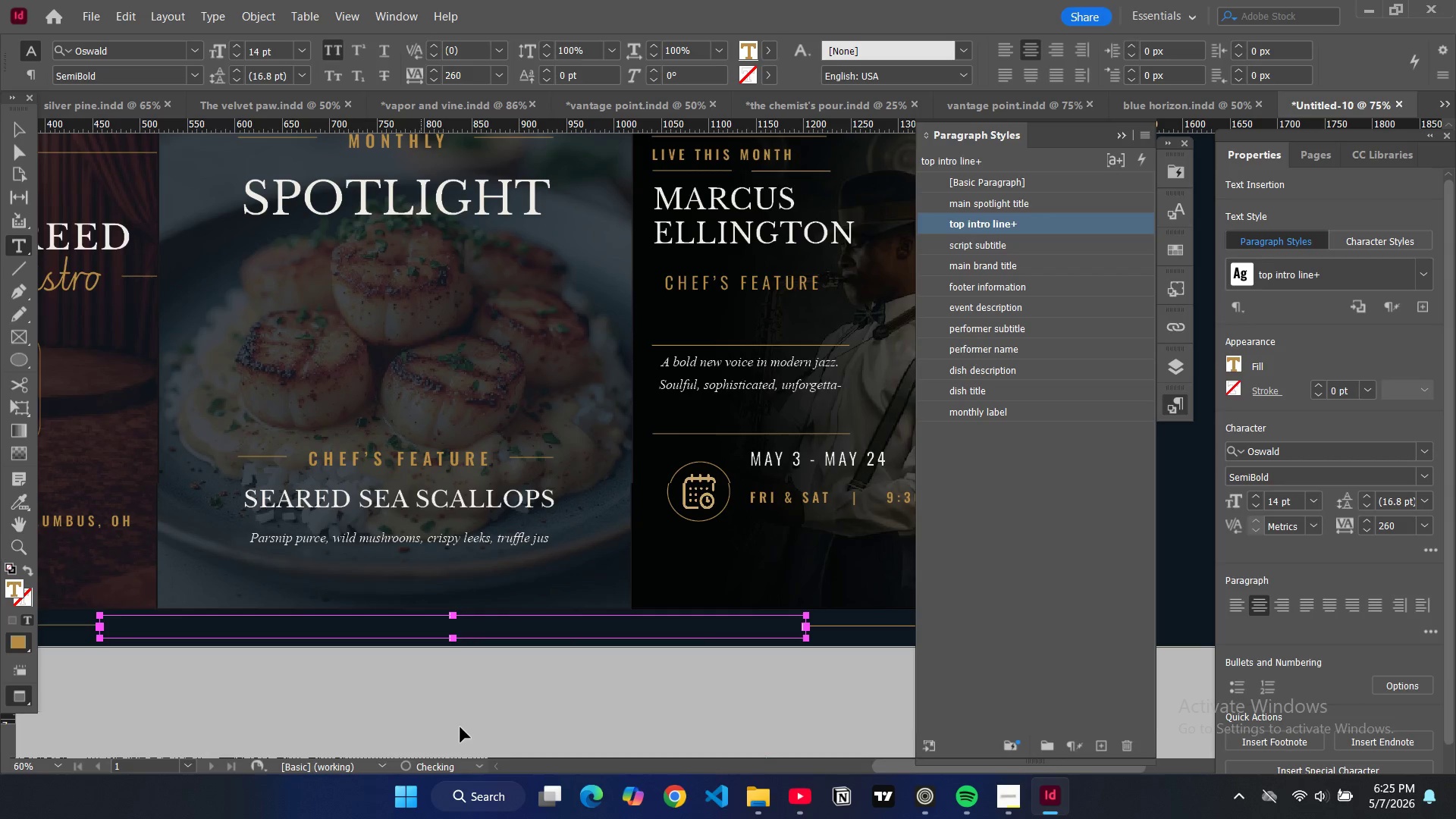 
left_click([460, 727])
 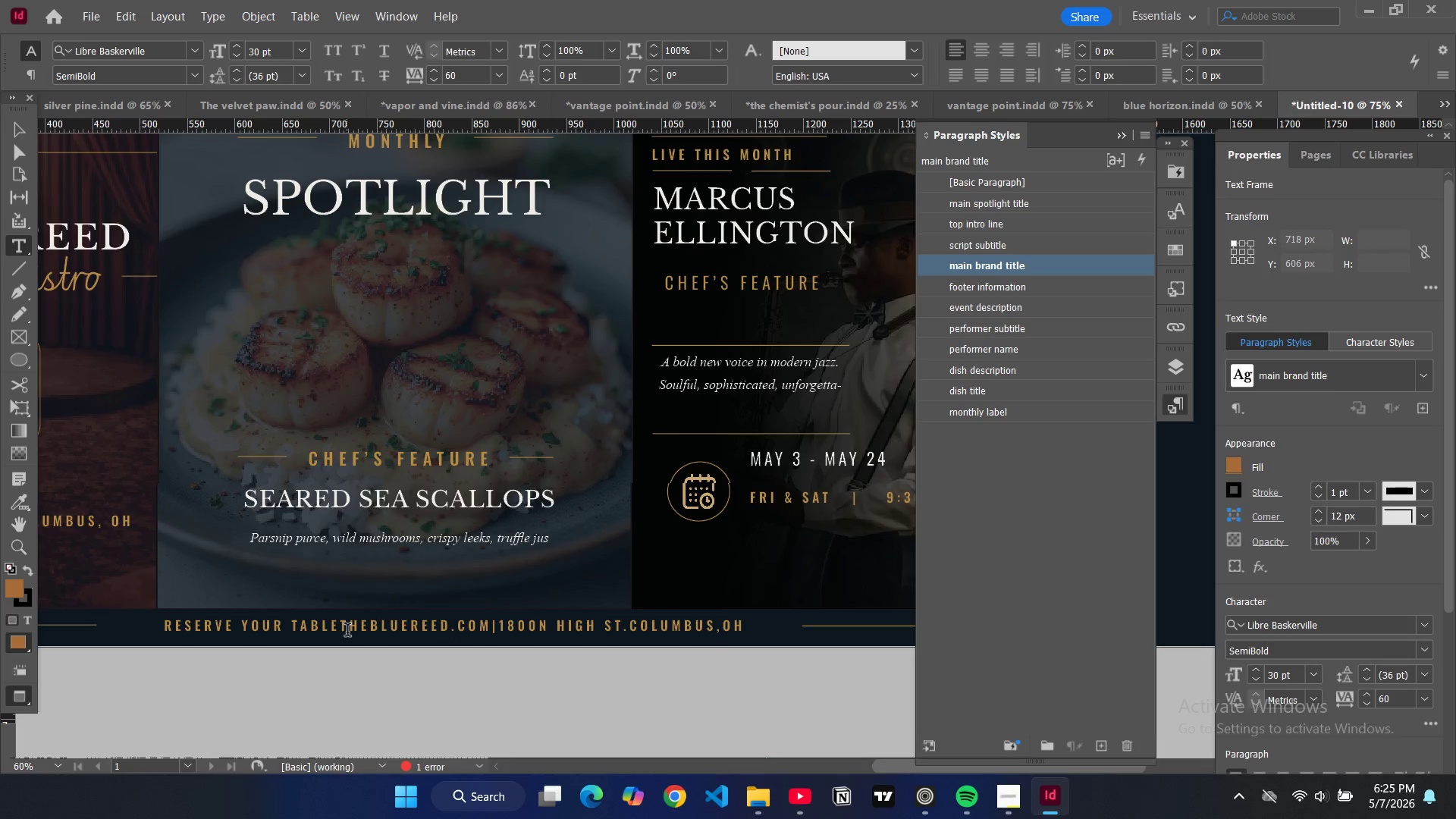 
left_click([341, 629])
 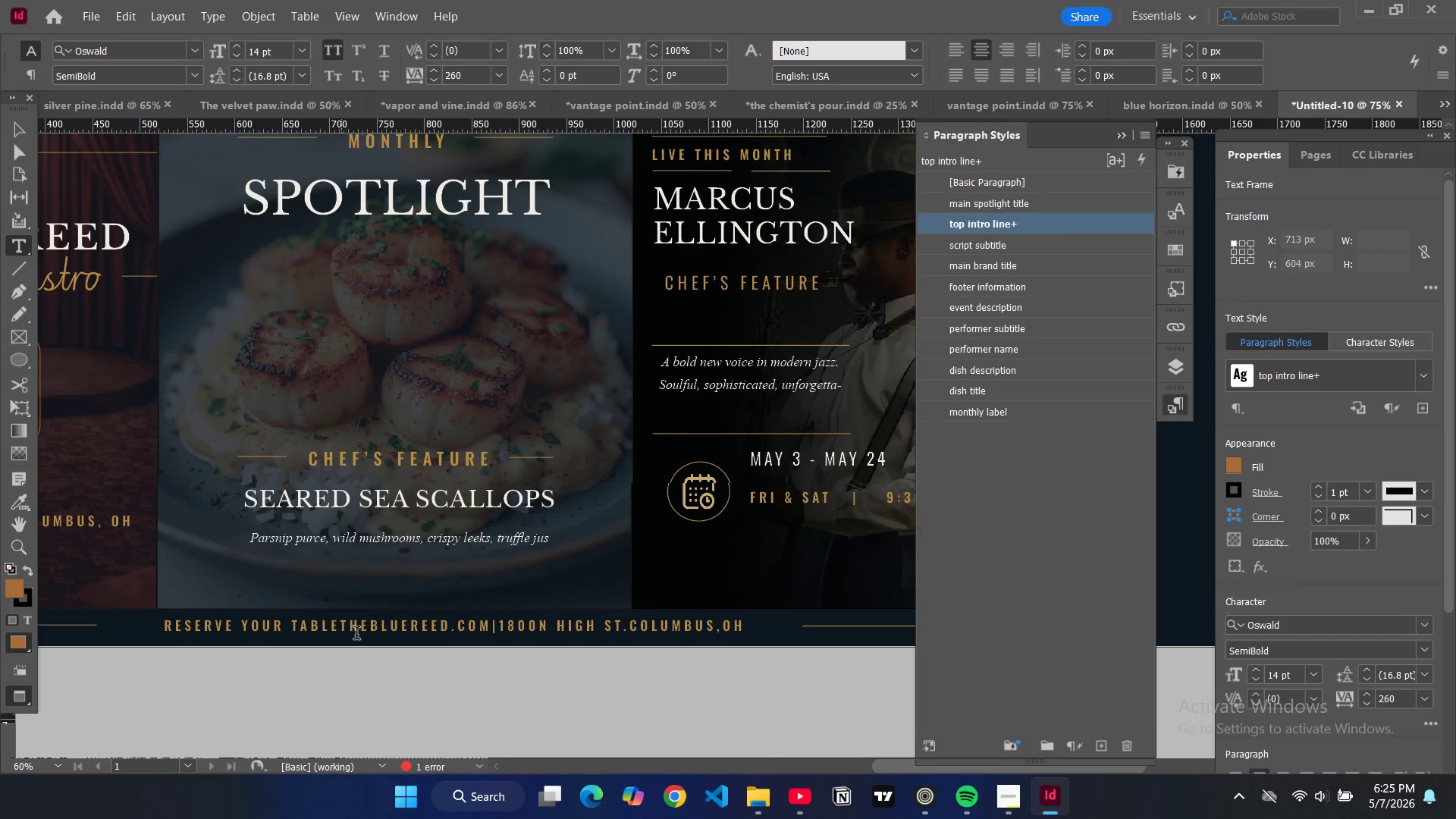 
double_click([356, 632])
 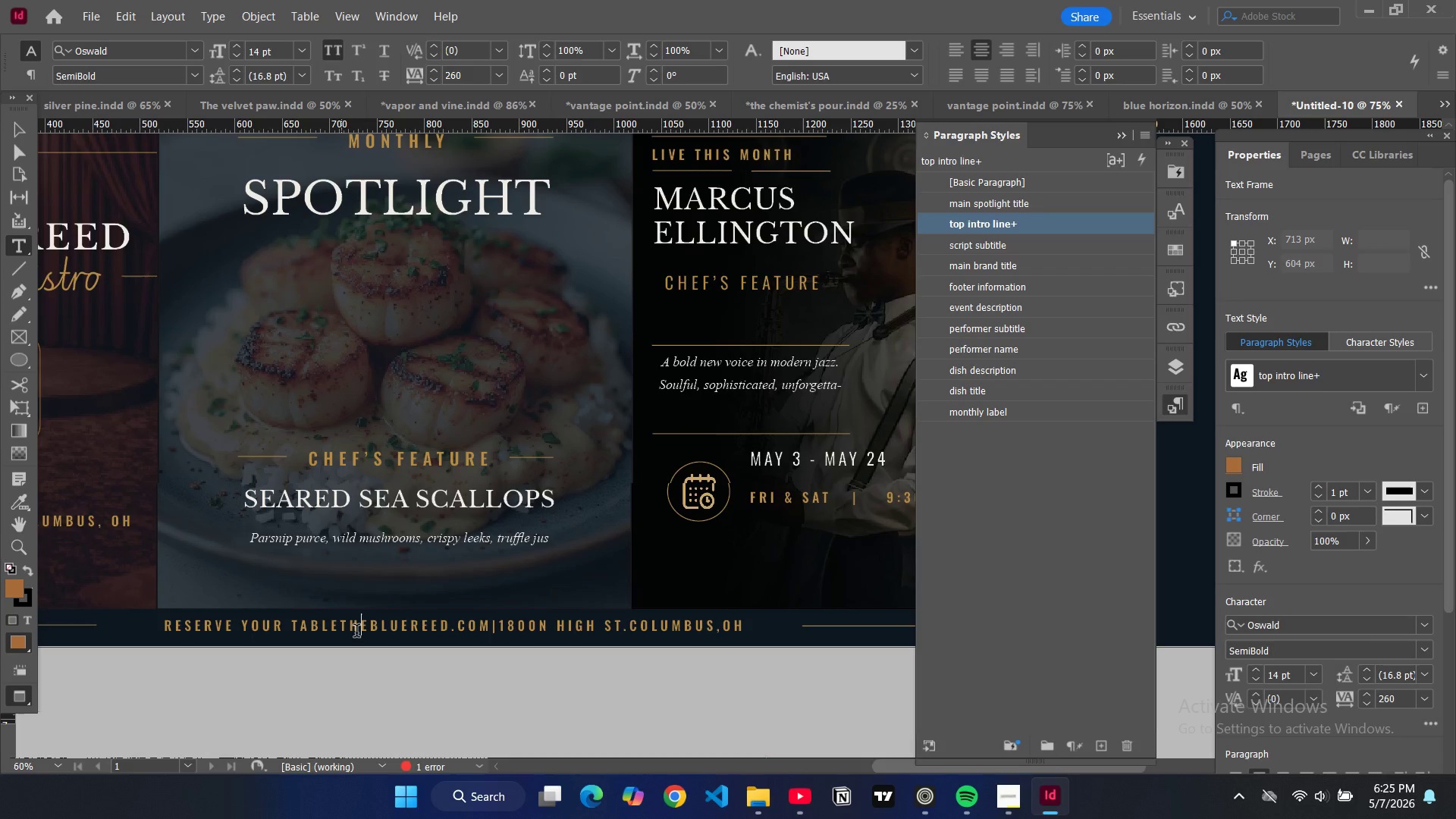 
key(Control+A)
 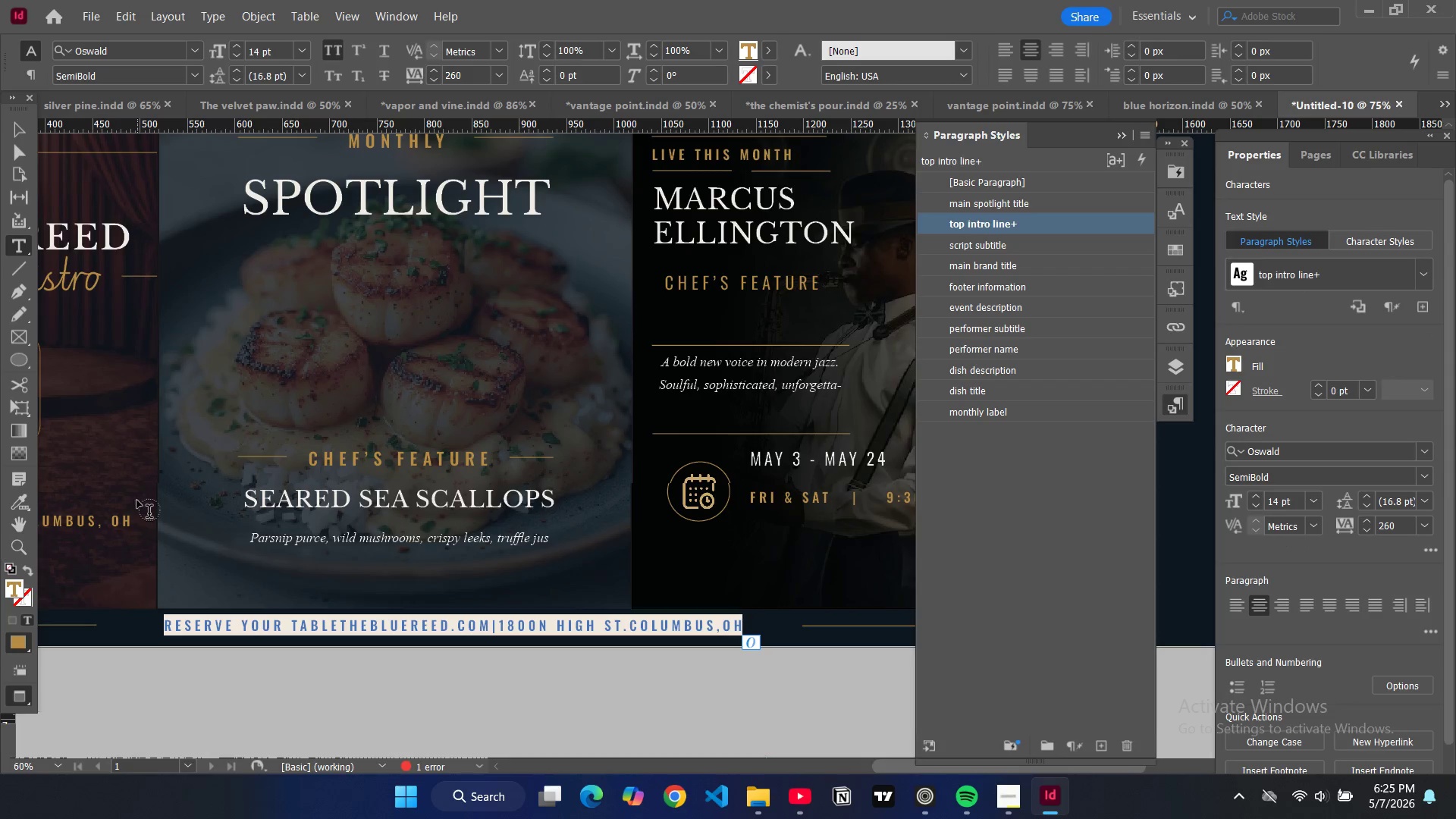 
wait(7.09)
 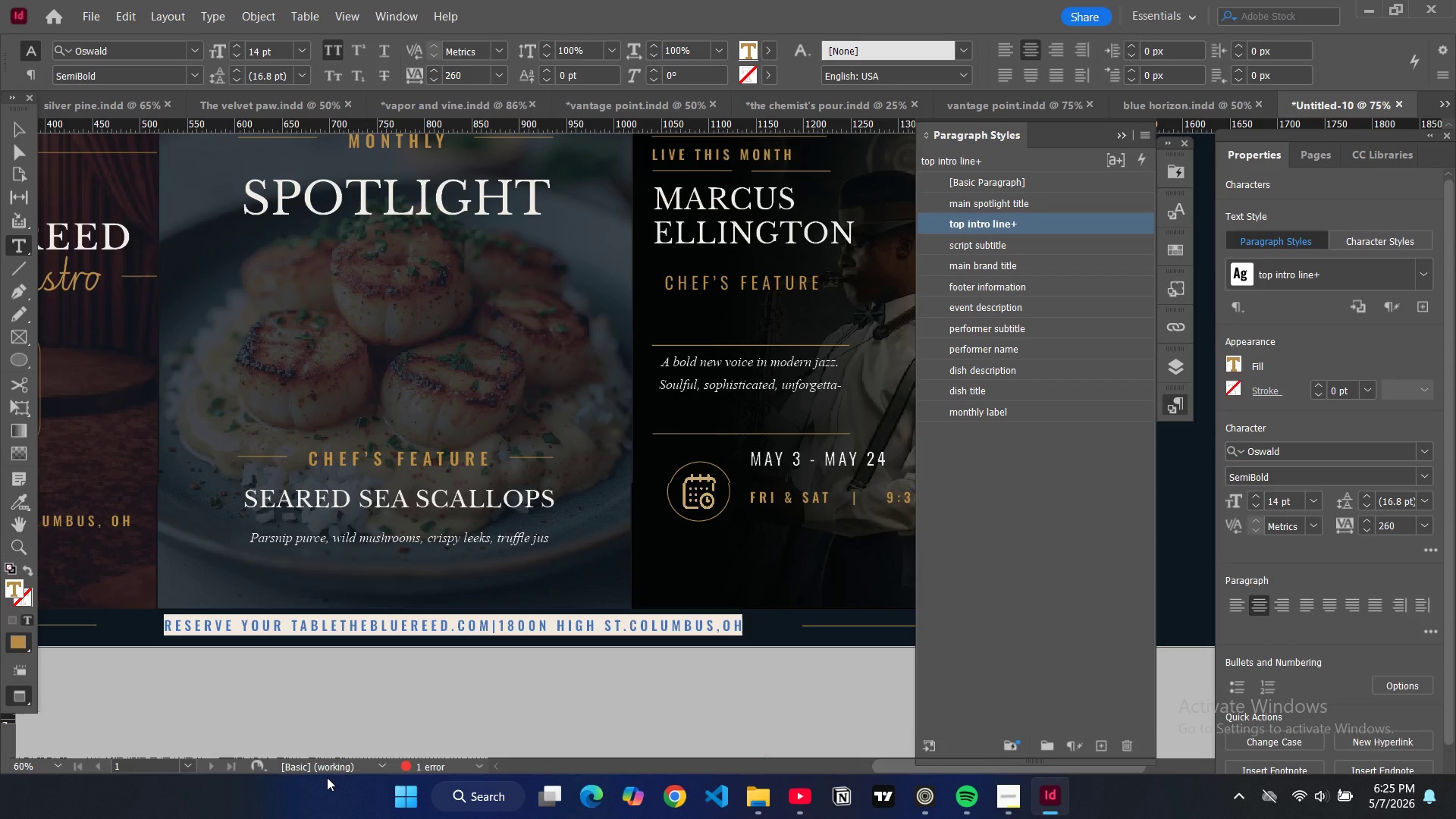 
key(Control+Shift+C)
 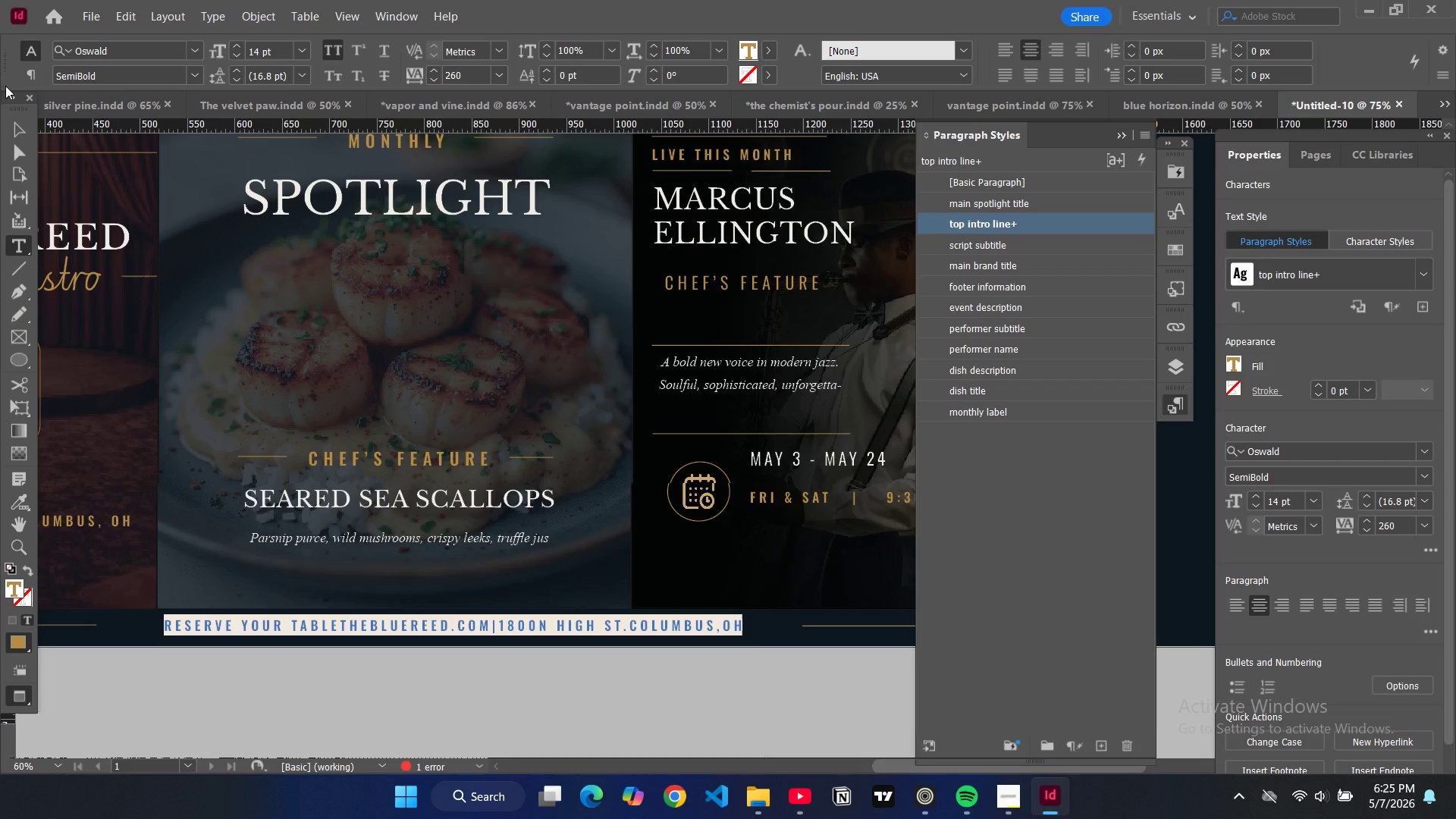 
left_click([20, 136])
 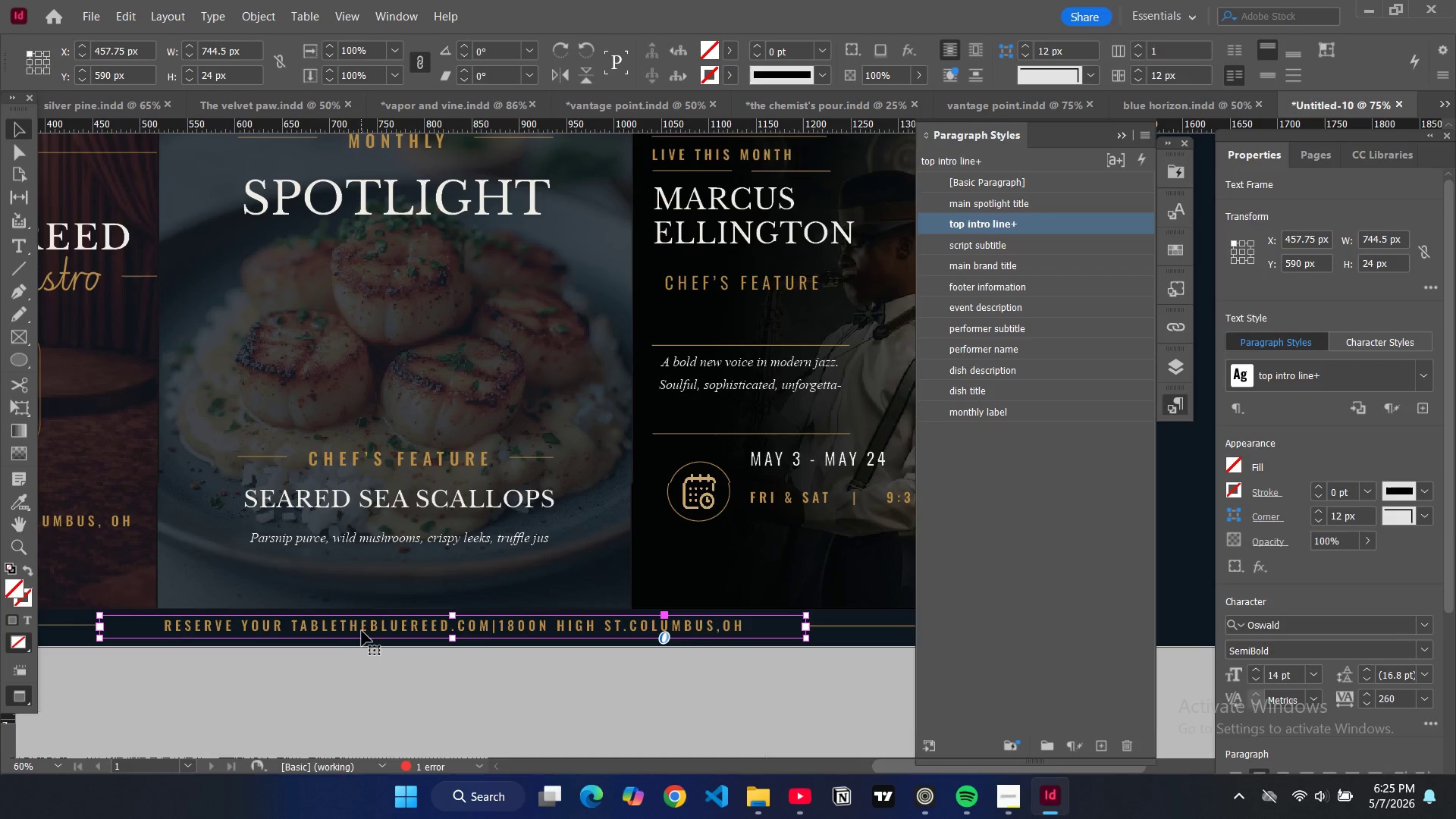 
double_click([343, 629])
 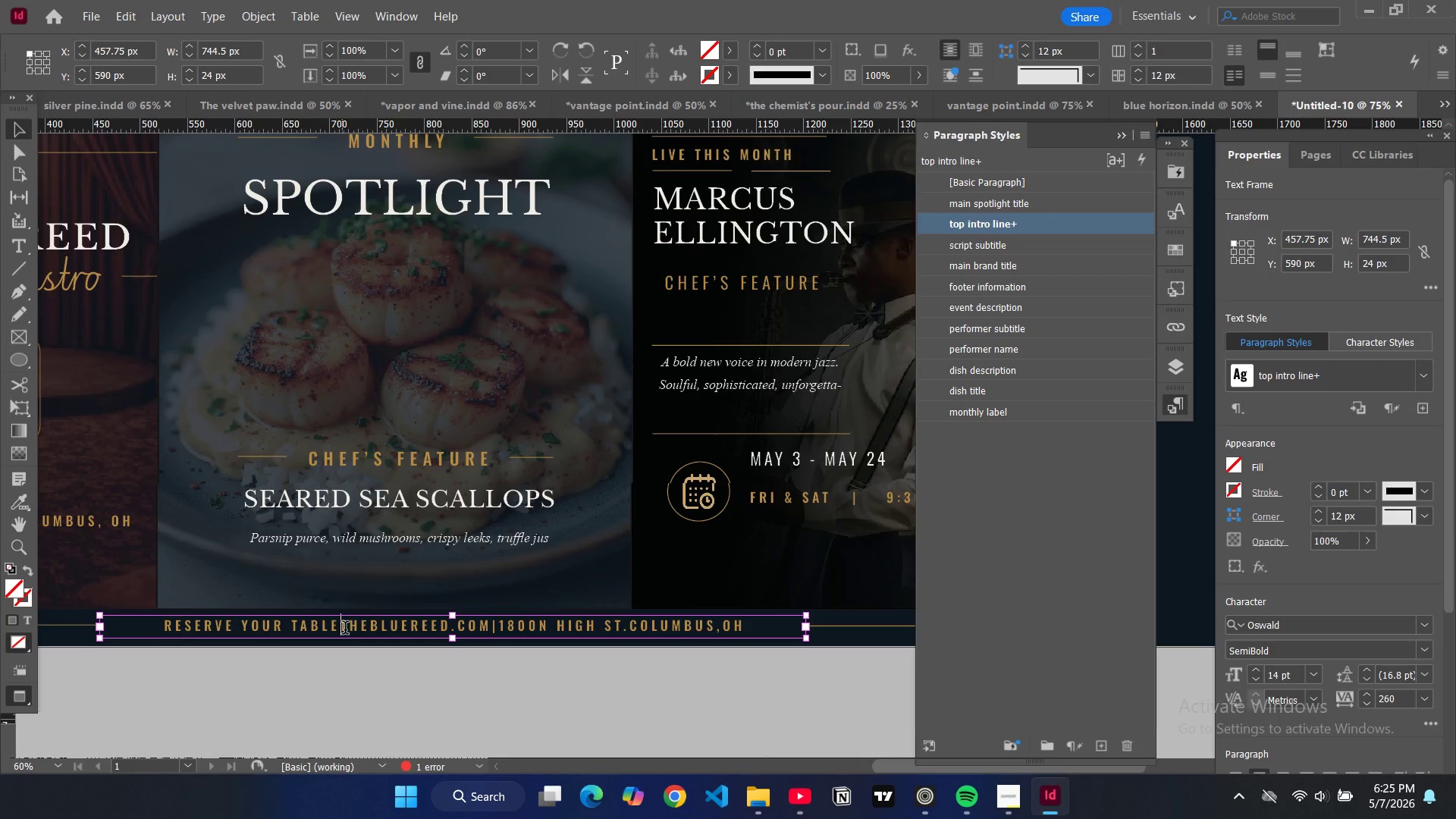 
key(Tab)
 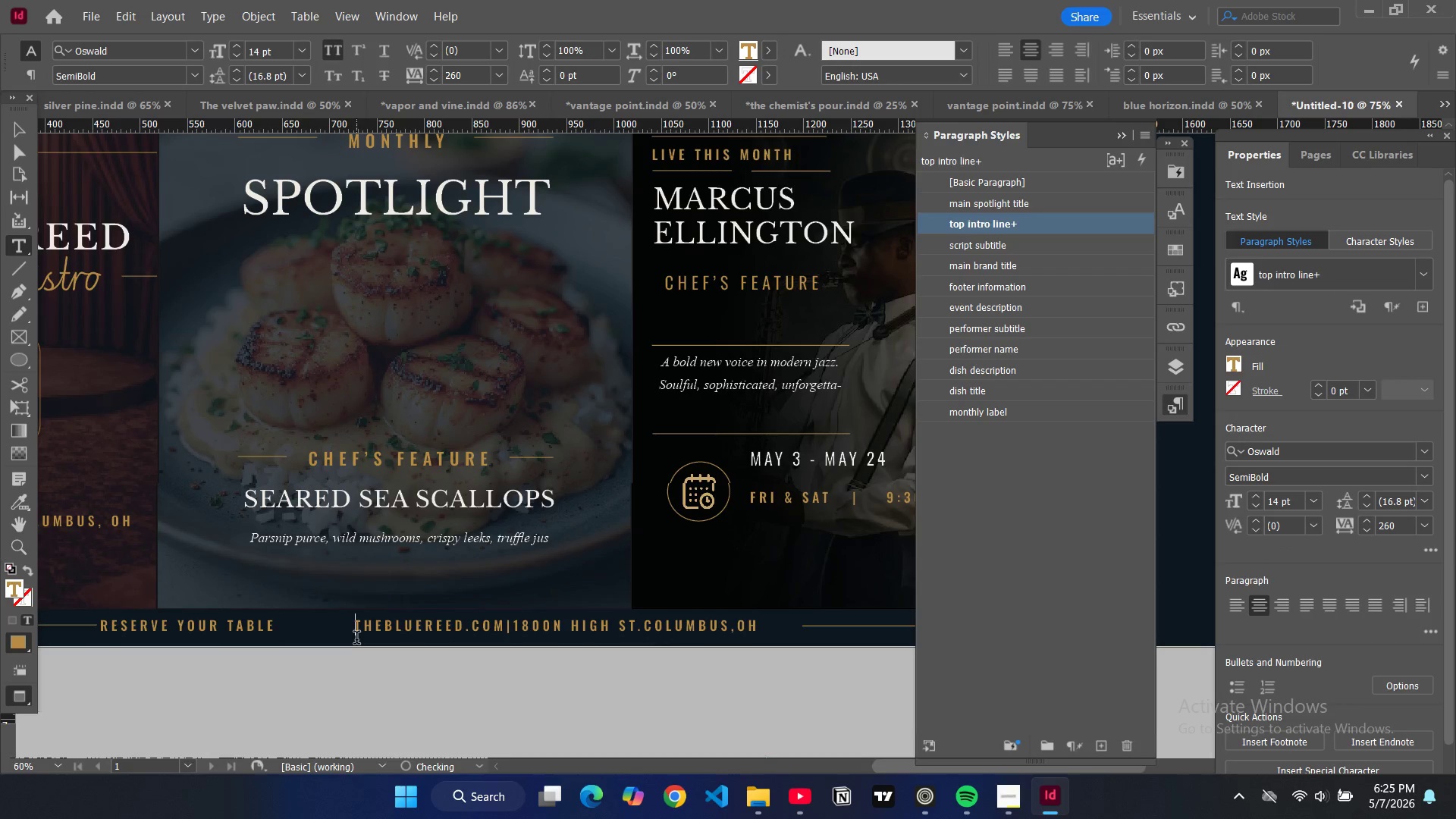 
key(Control+Z)
 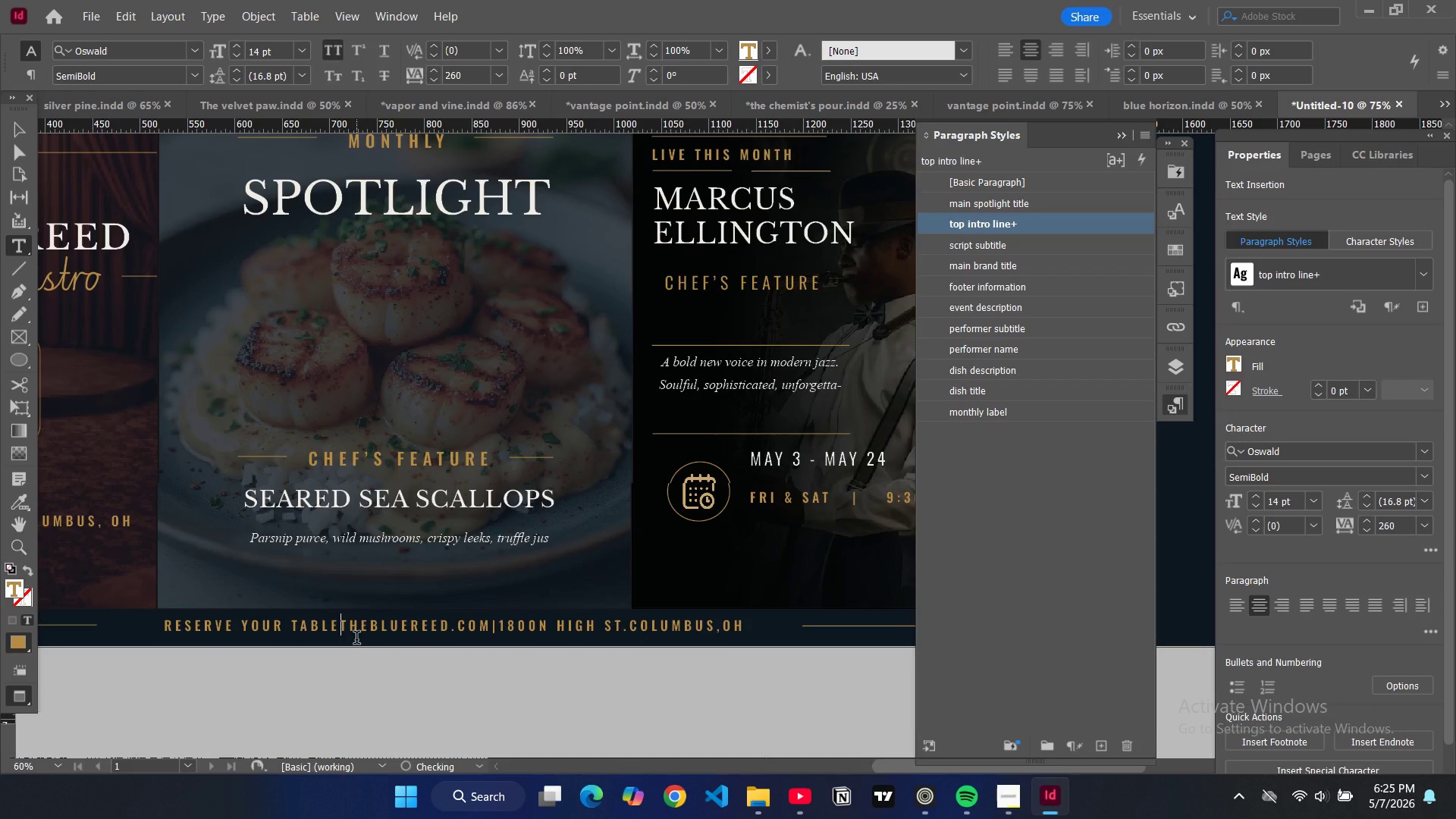 
key(Space)
 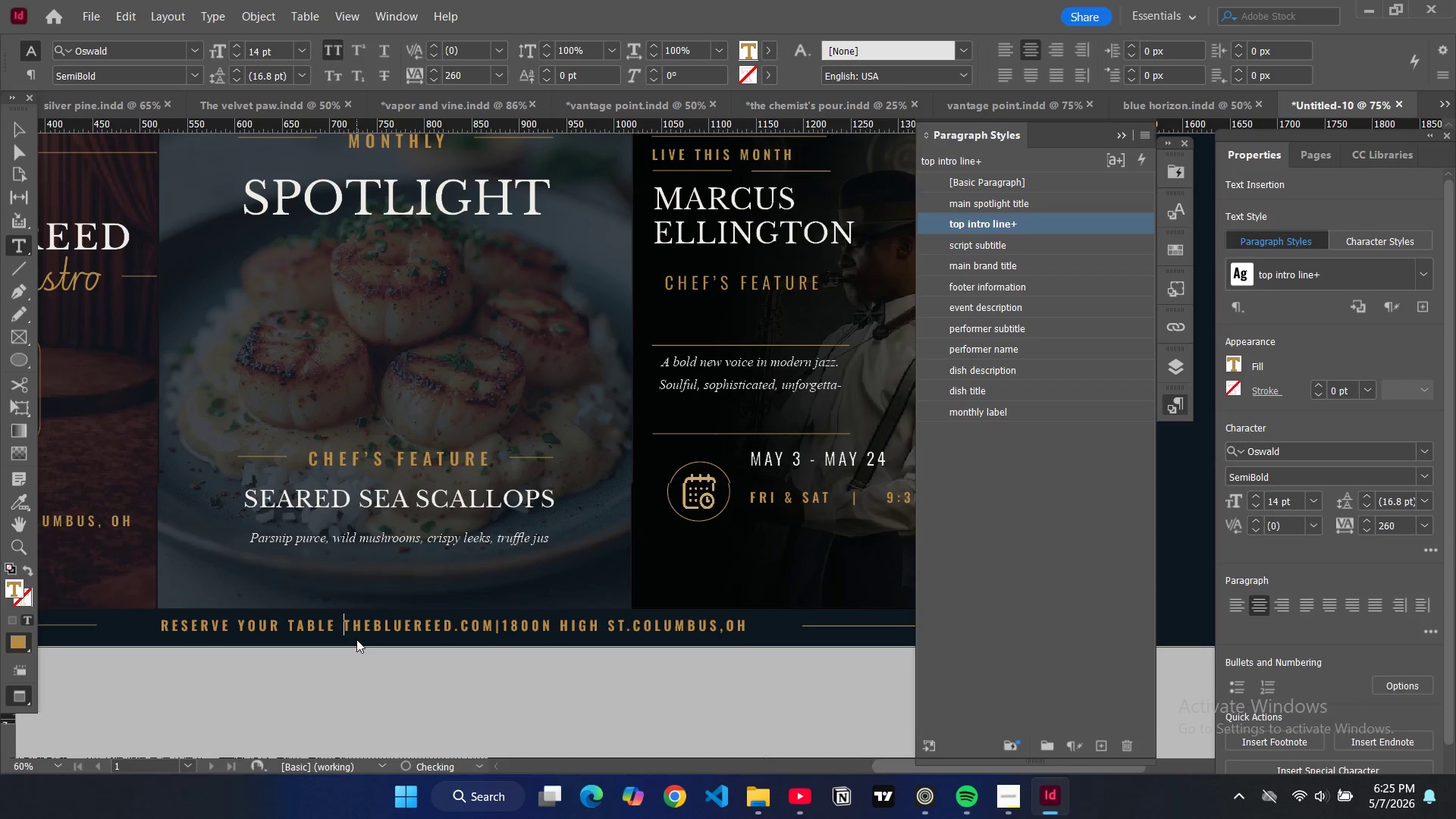 
key(Space)
 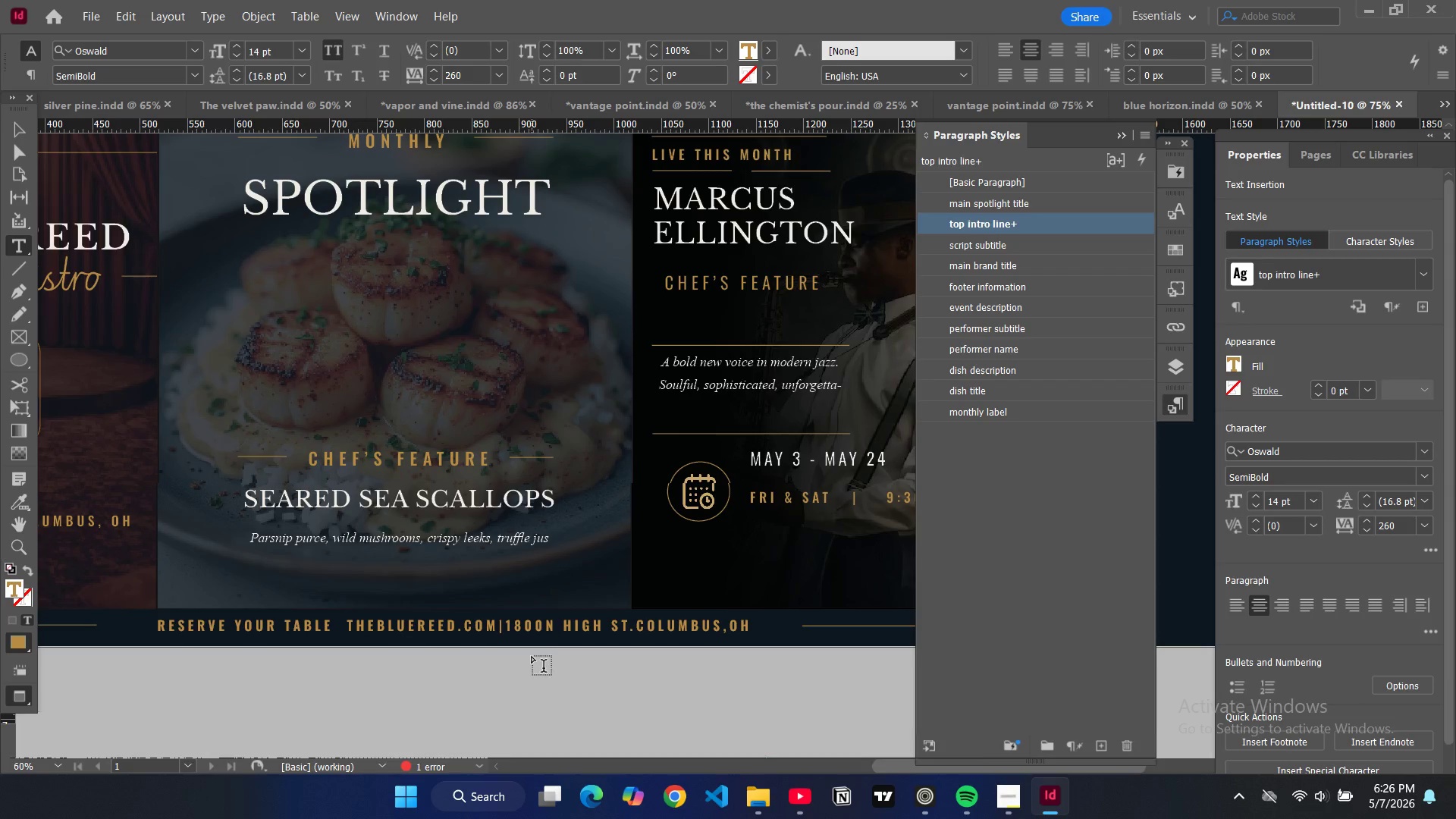 
key(Space)
 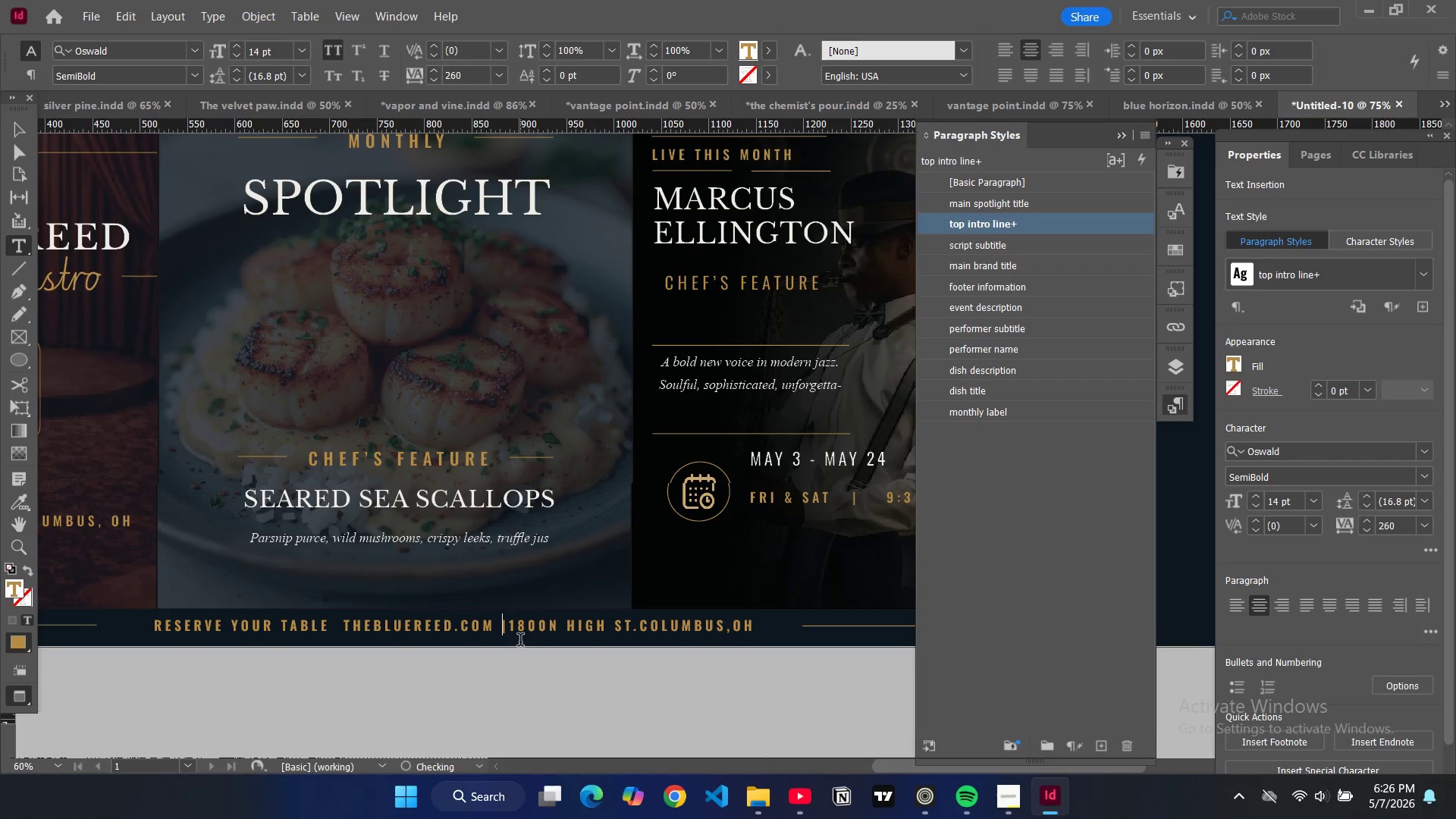 
key(Space)
 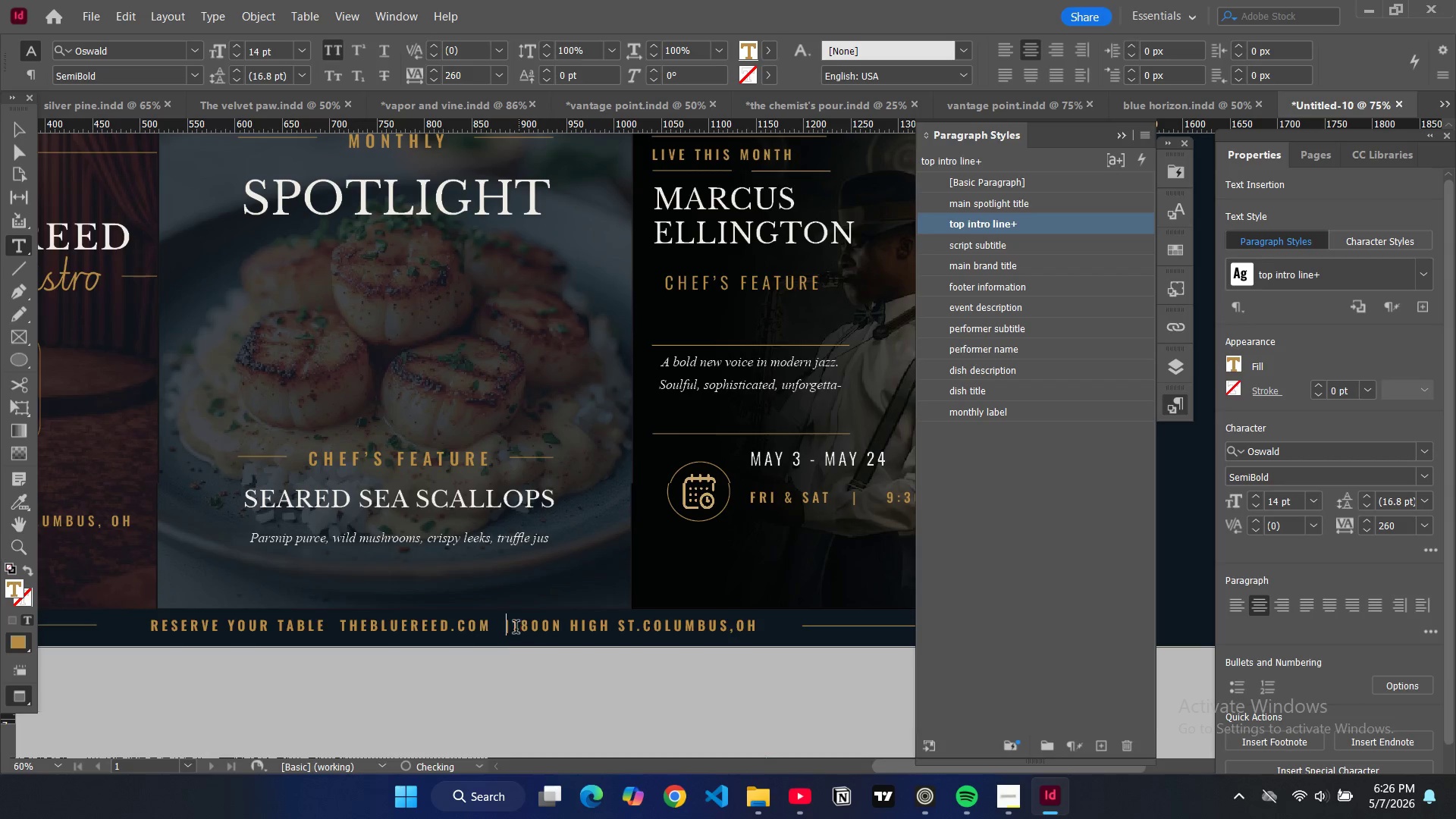 
left_click([513, 628])
 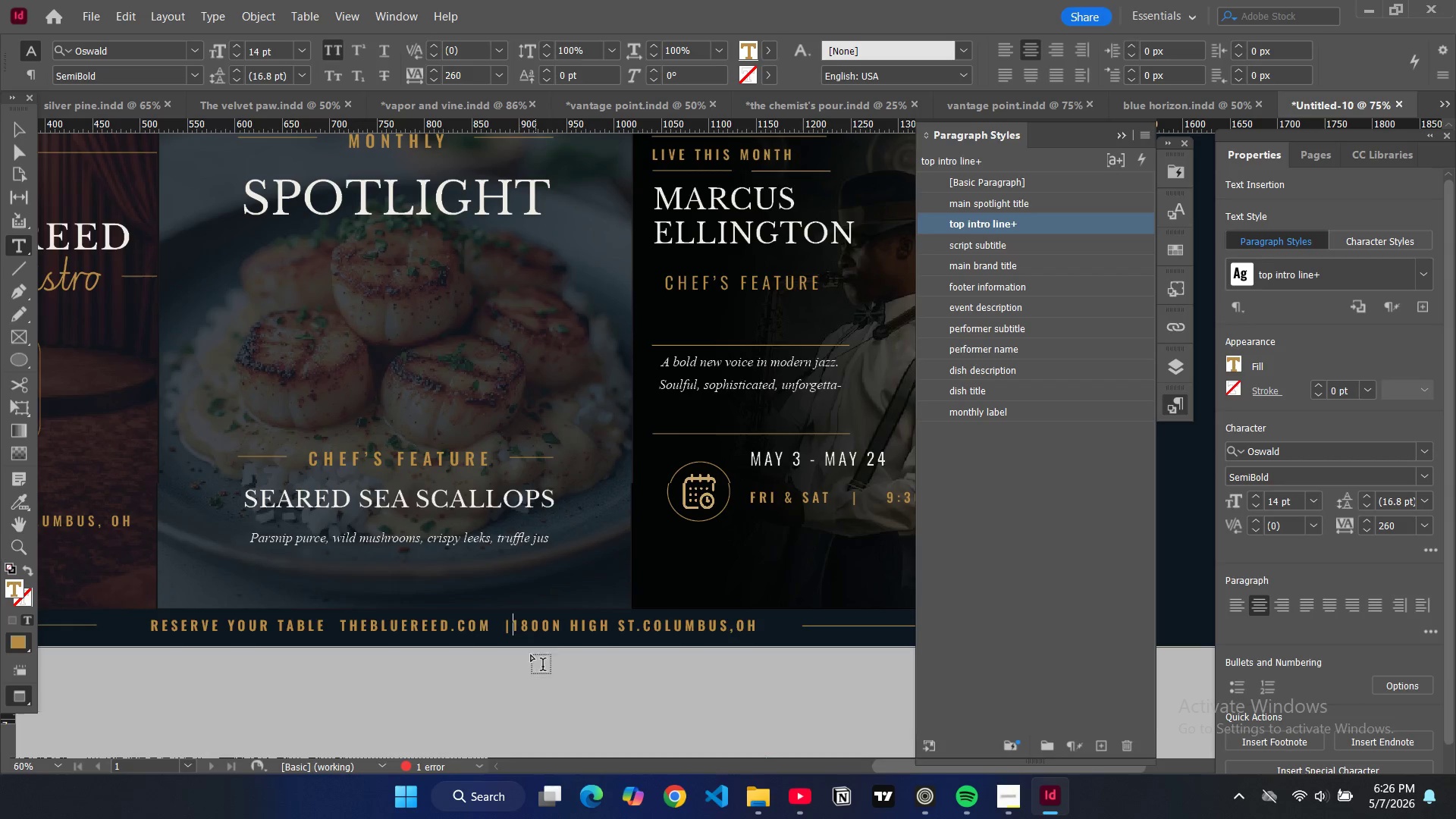 
key(Space)
 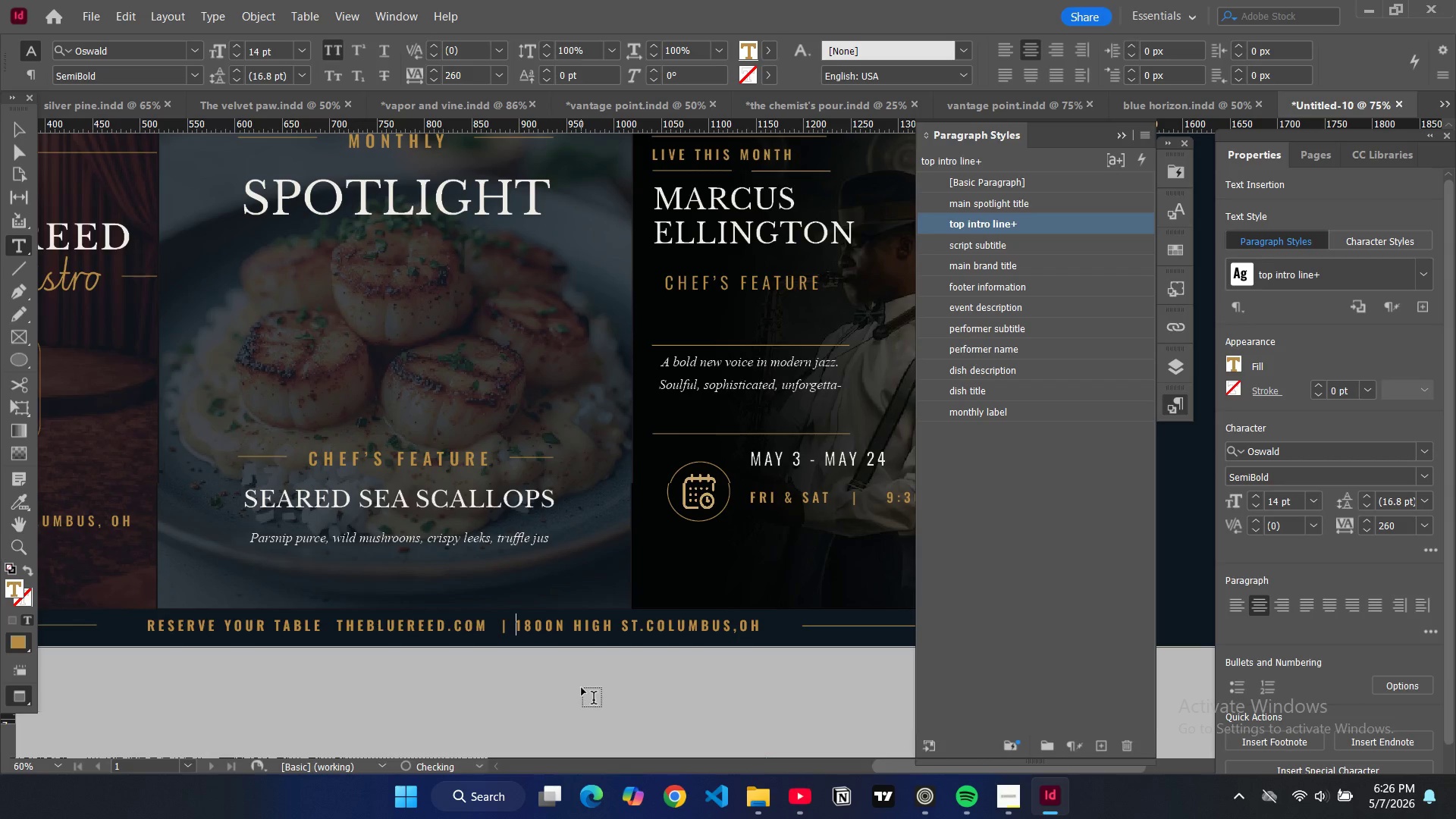 
key(Space)
 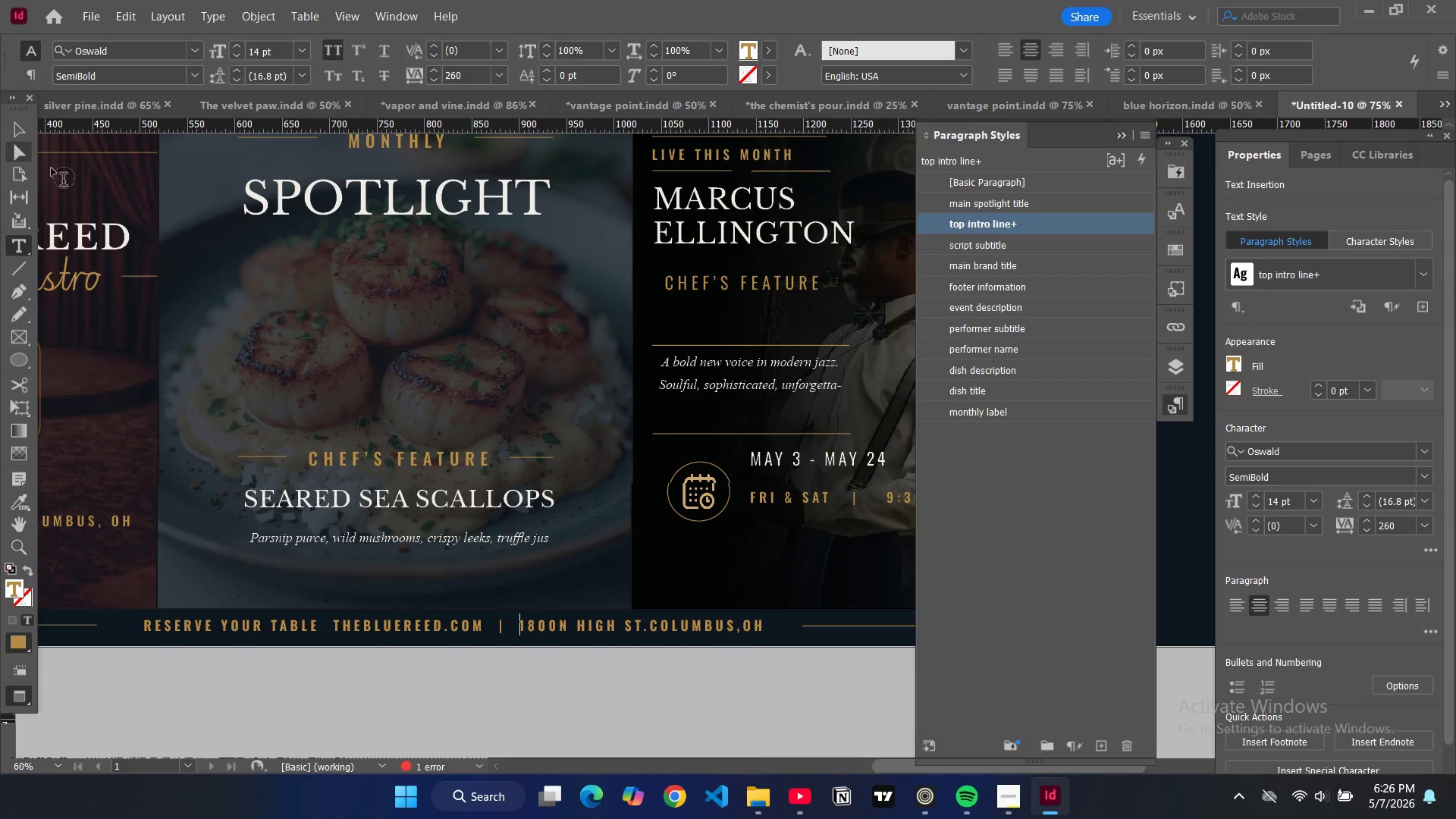 
double_click([330, 626])
 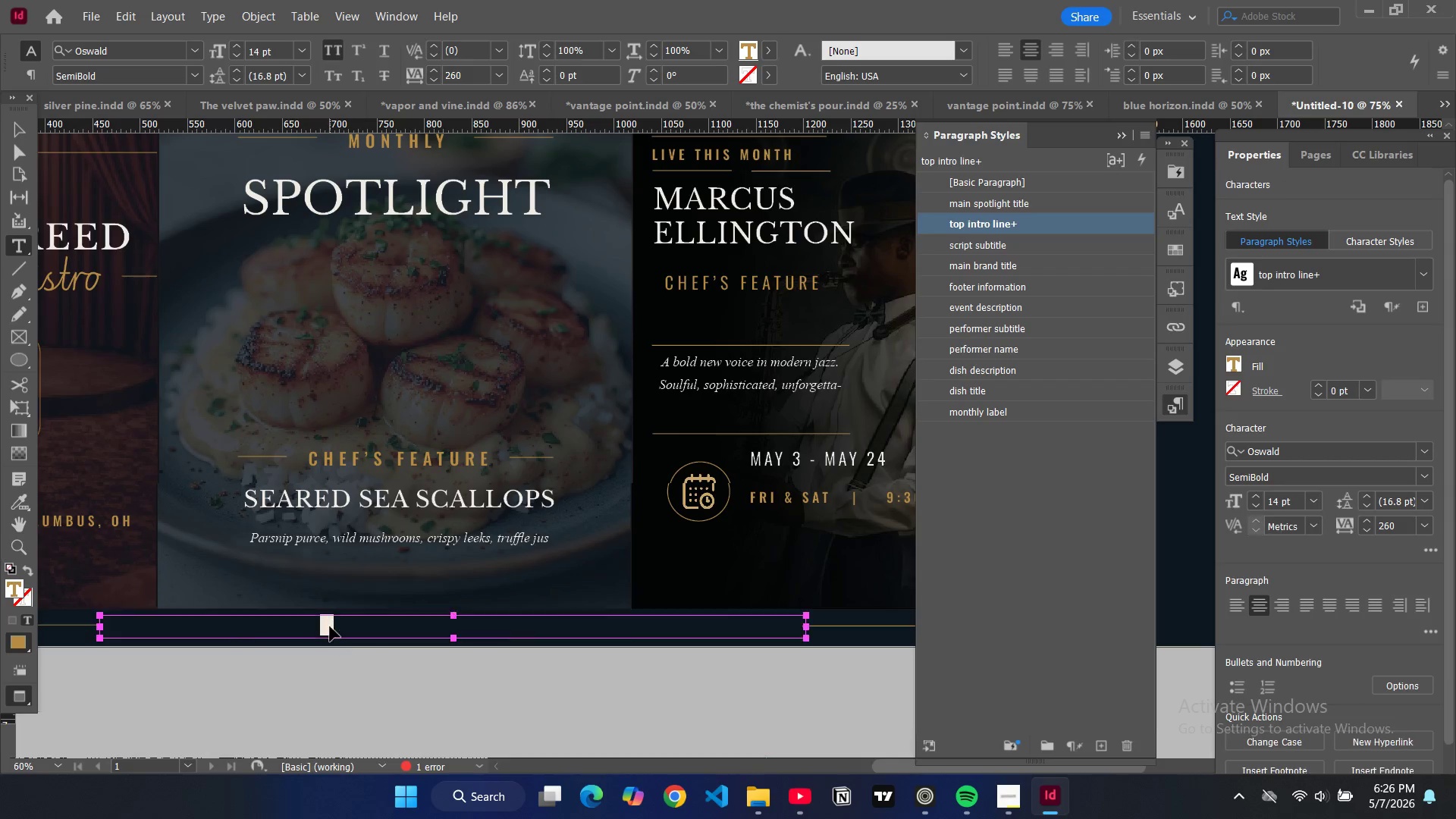 
key(Control+A)
 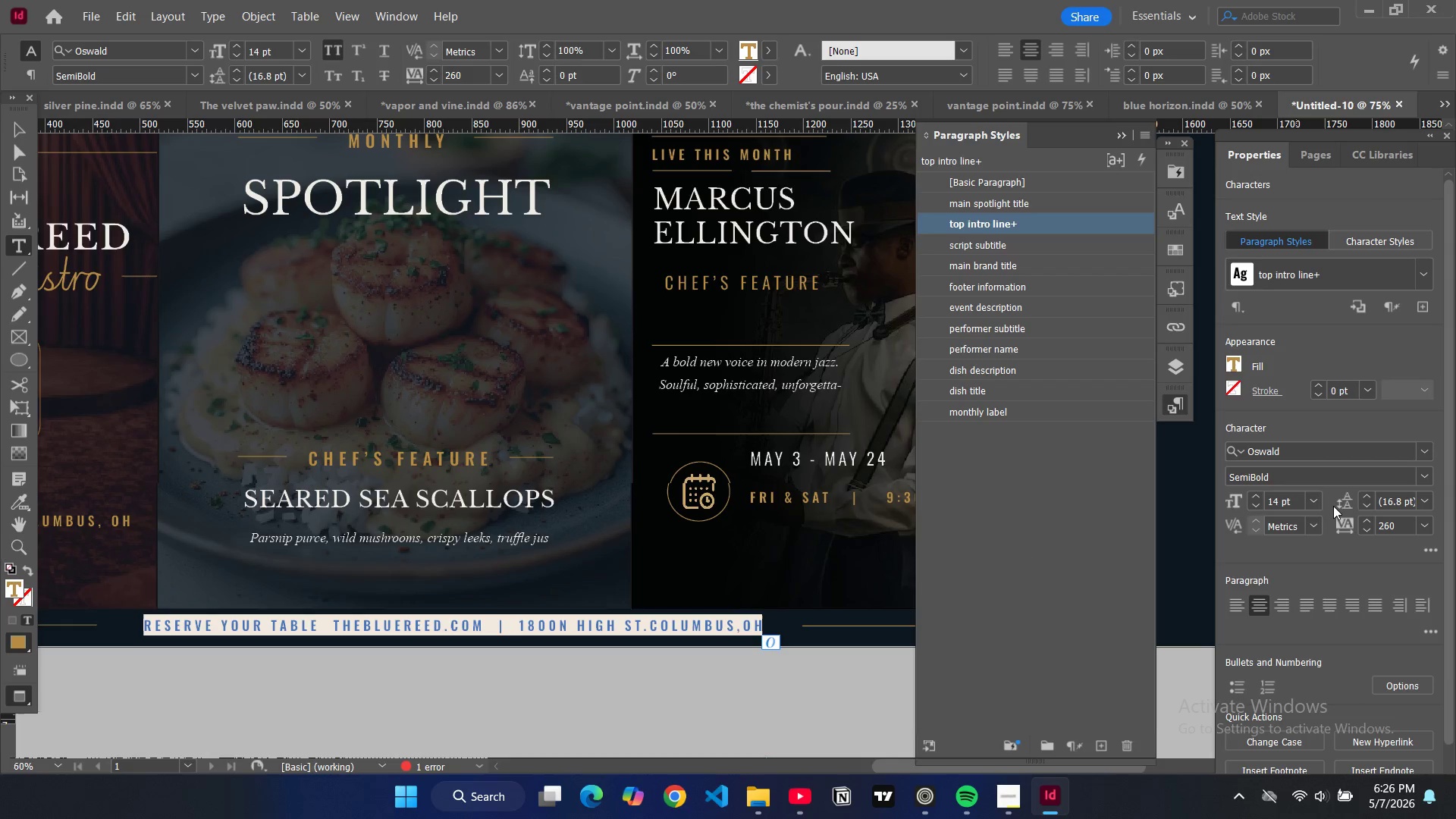 
left_click([1316, 499])
 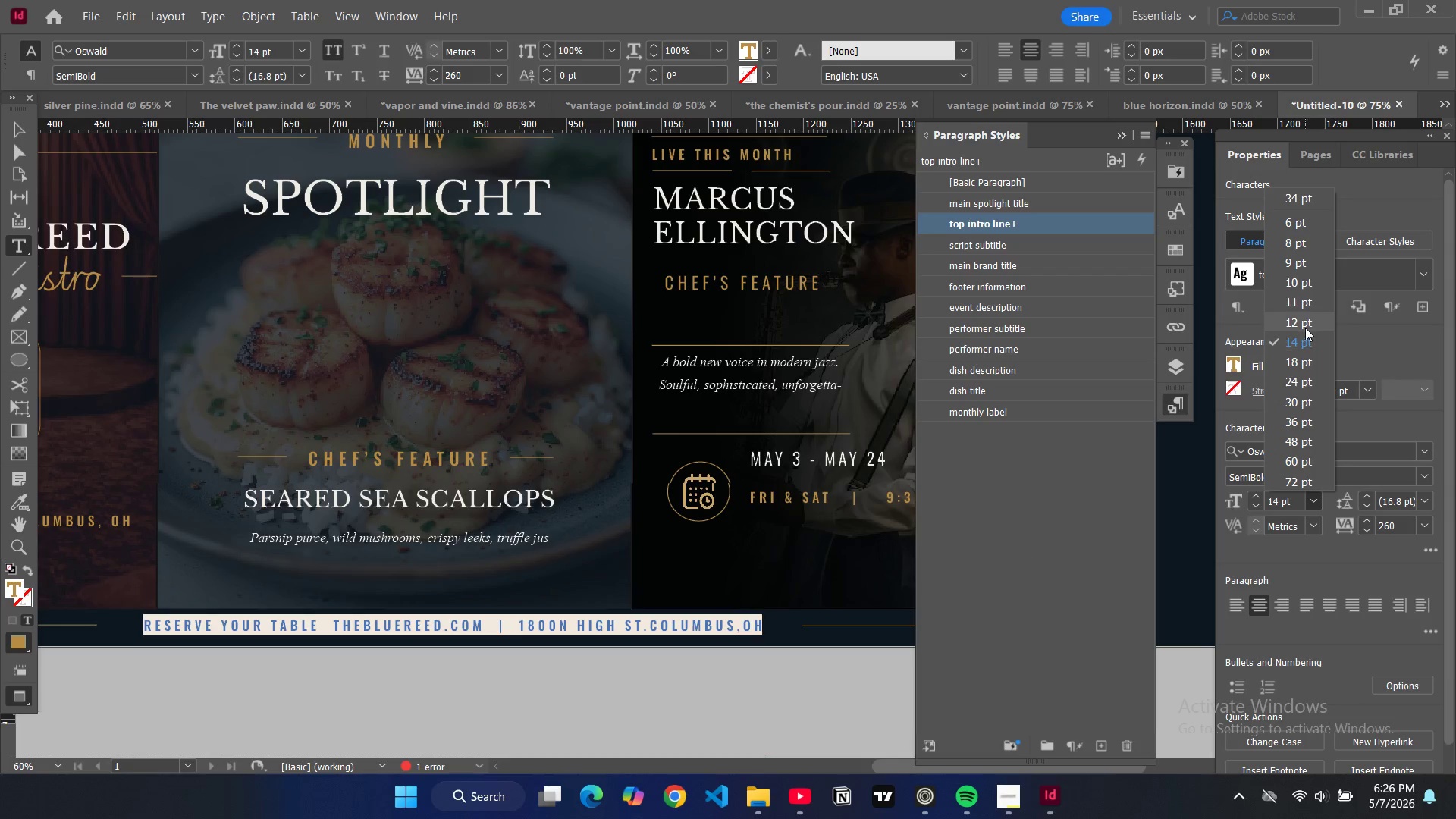 
left_click([1305, 328])
 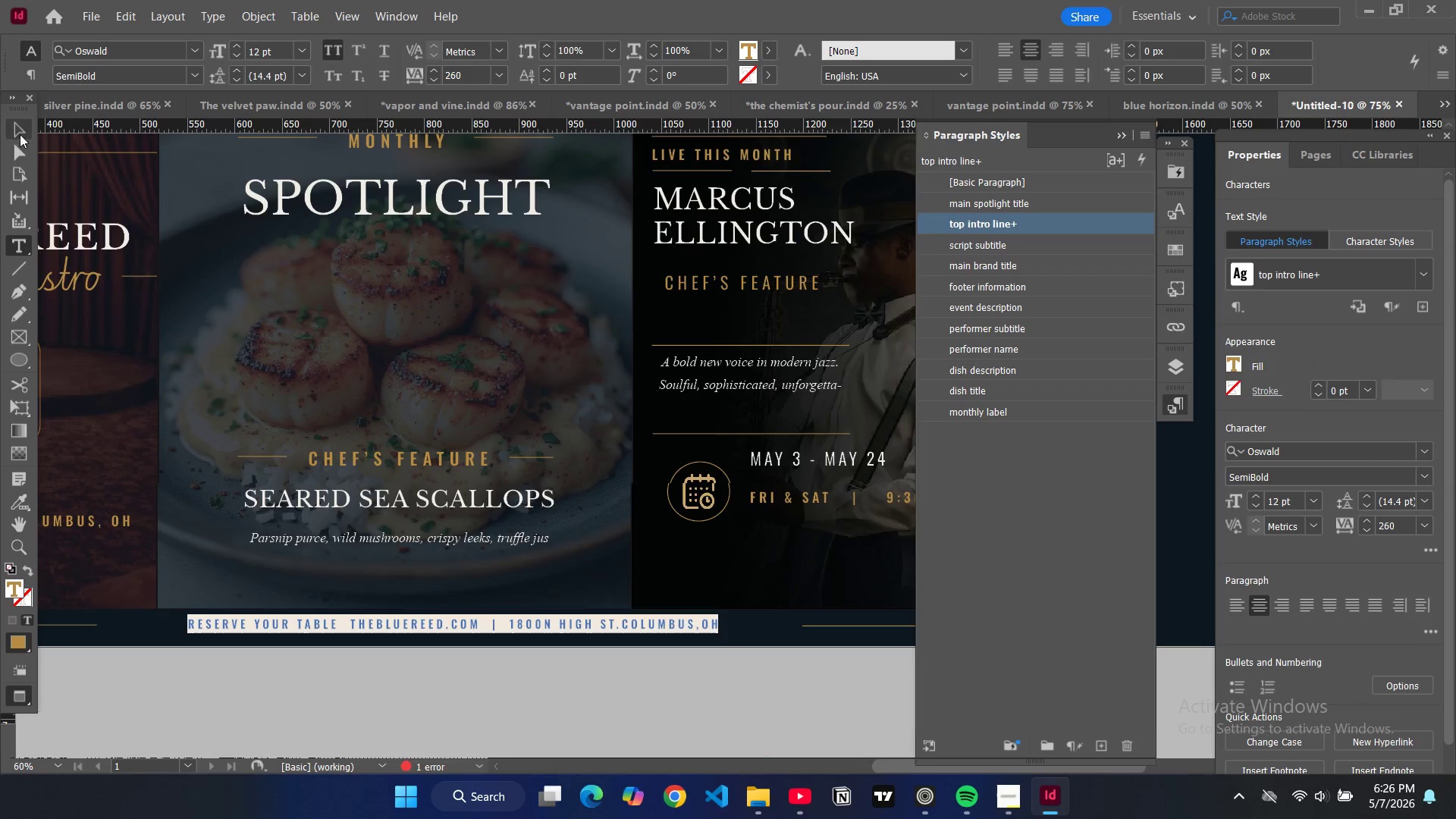 
left_click([13, 130])
 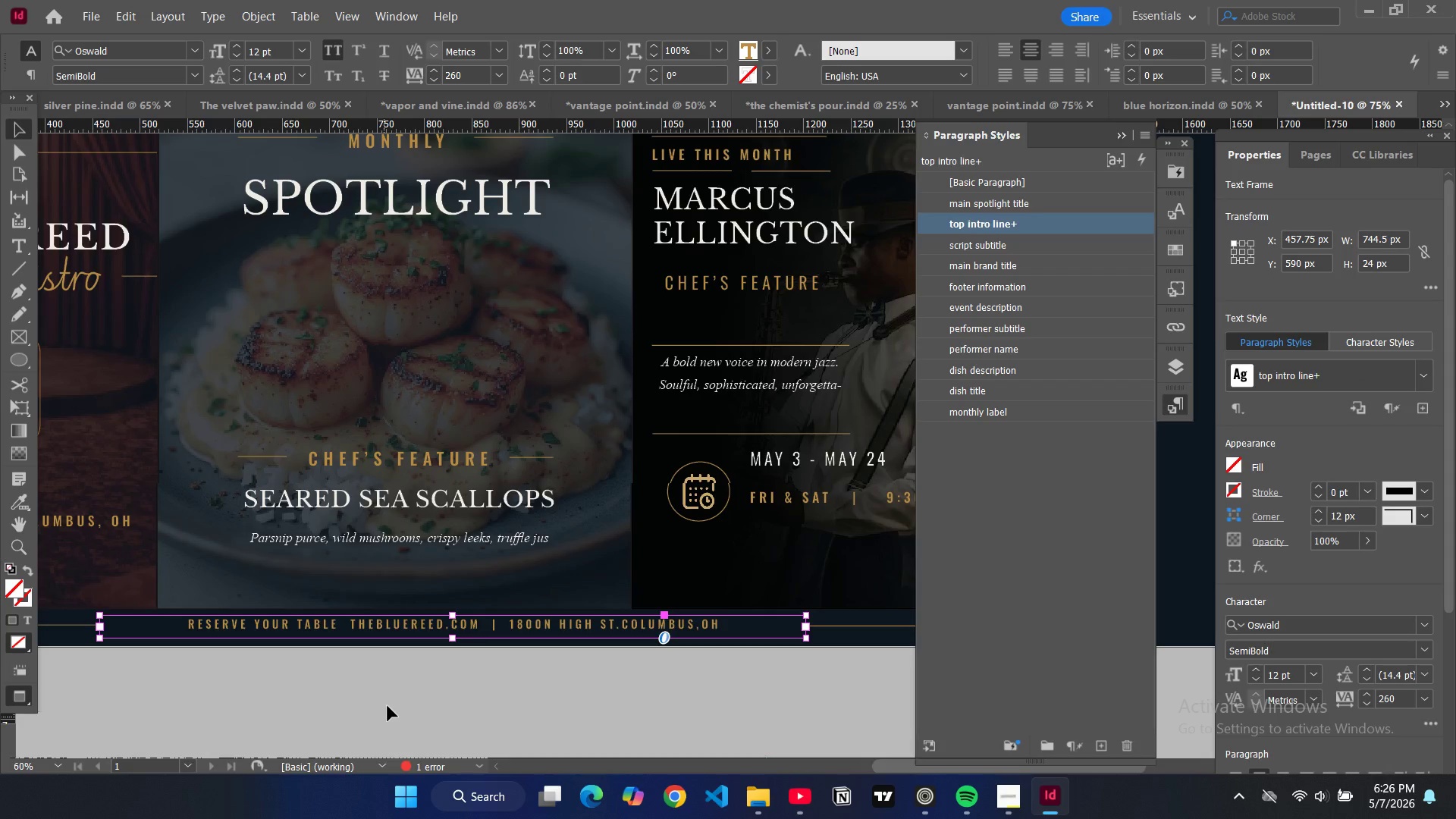 
left_click([388, 706])
 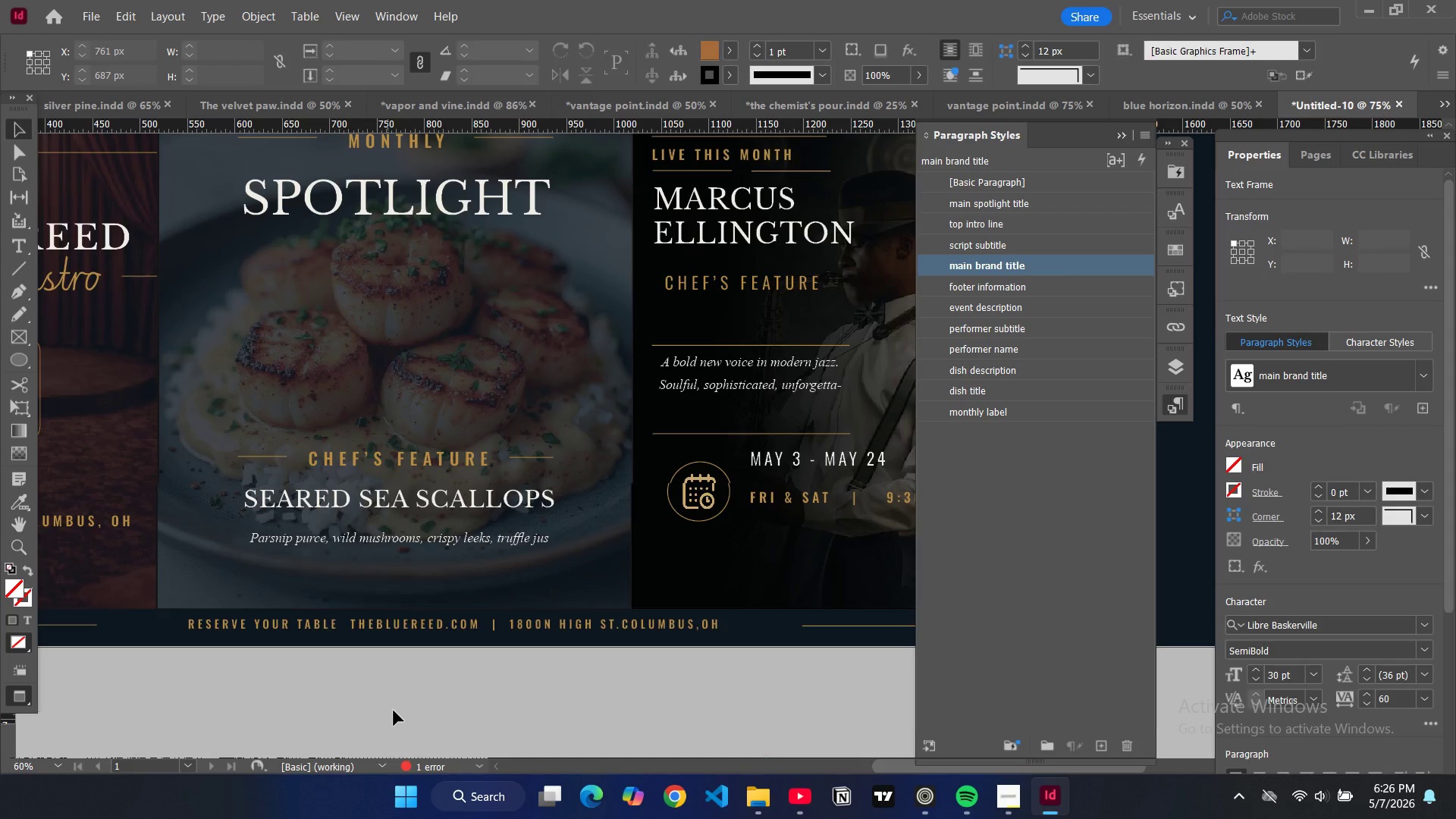 
scroll: coordinate [394, 711], scroll_direction: up, amount: 2.0
 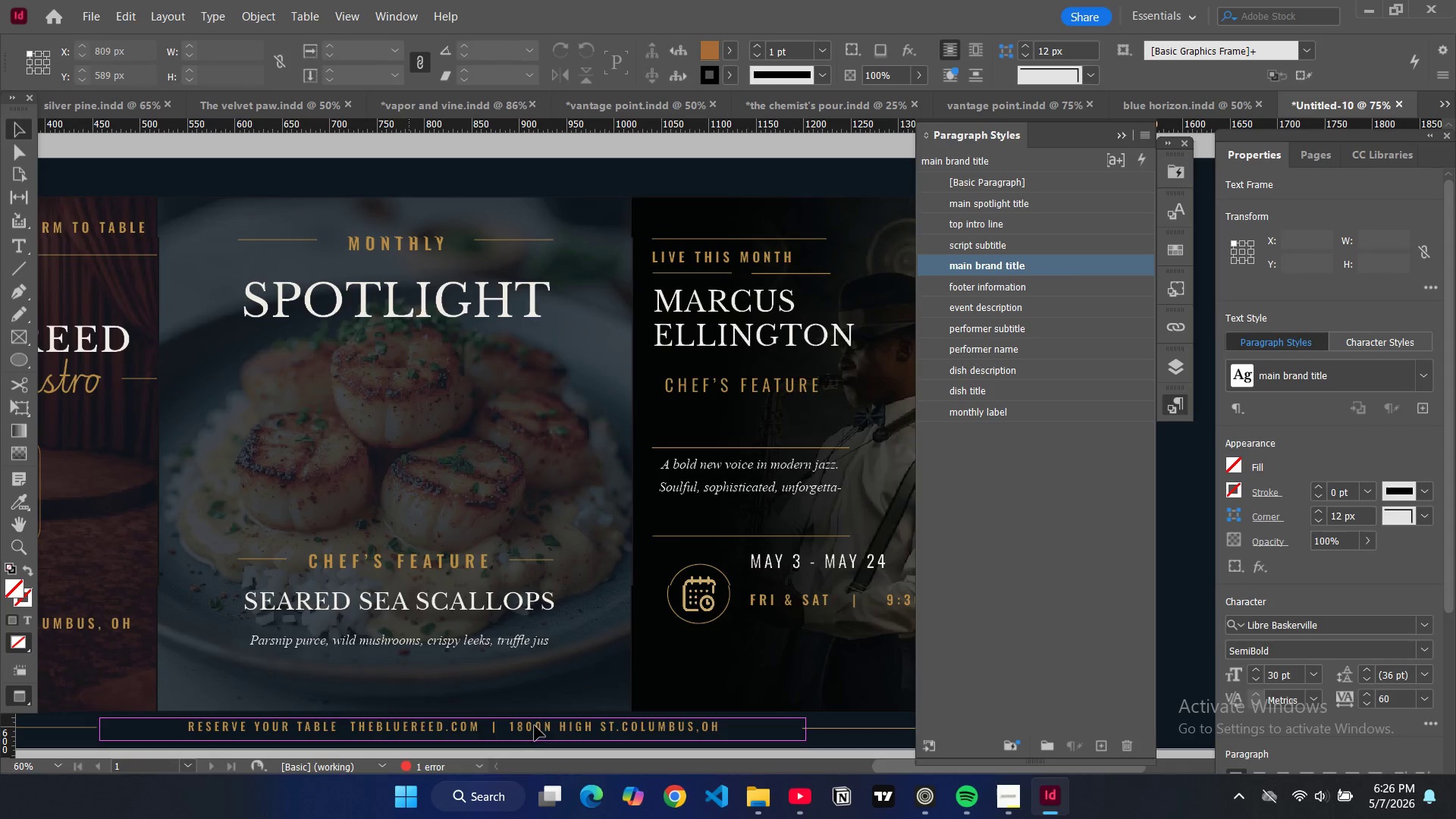 
scroll: coordinate [535, 726], scroll_direction: down, amount: 2.0
 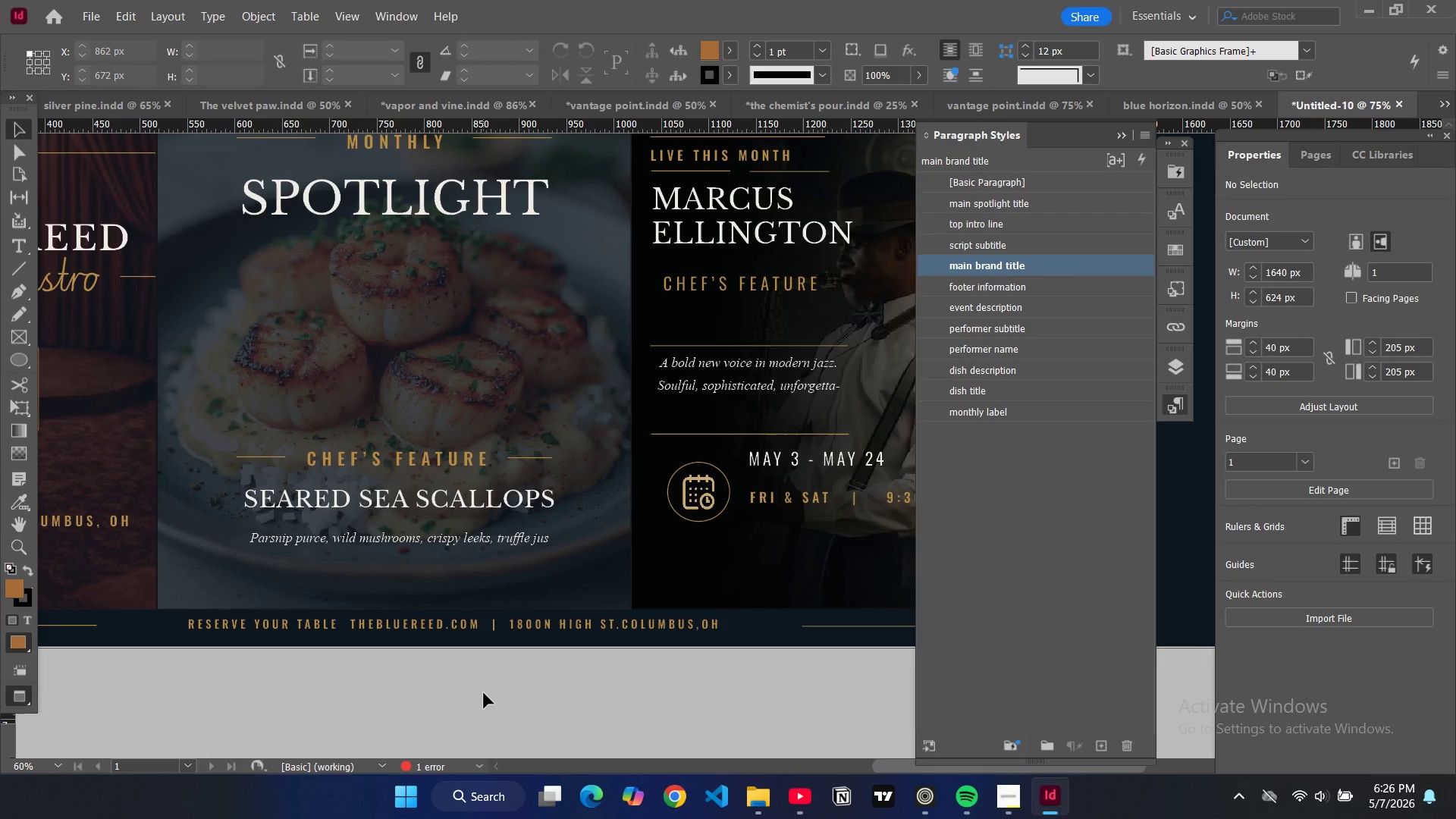 
hold_key(key=ControlRight, duration=0.33)
 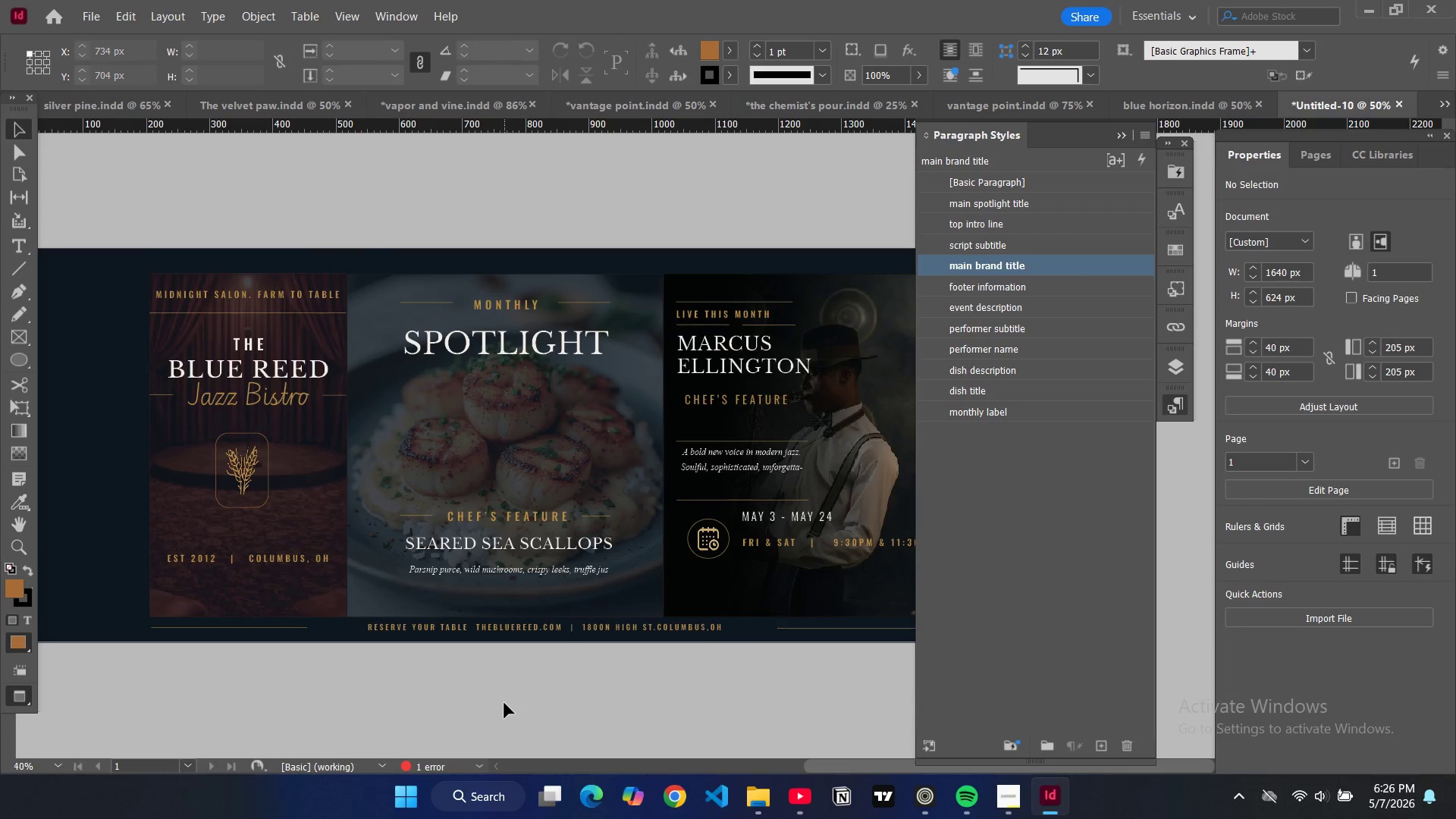 